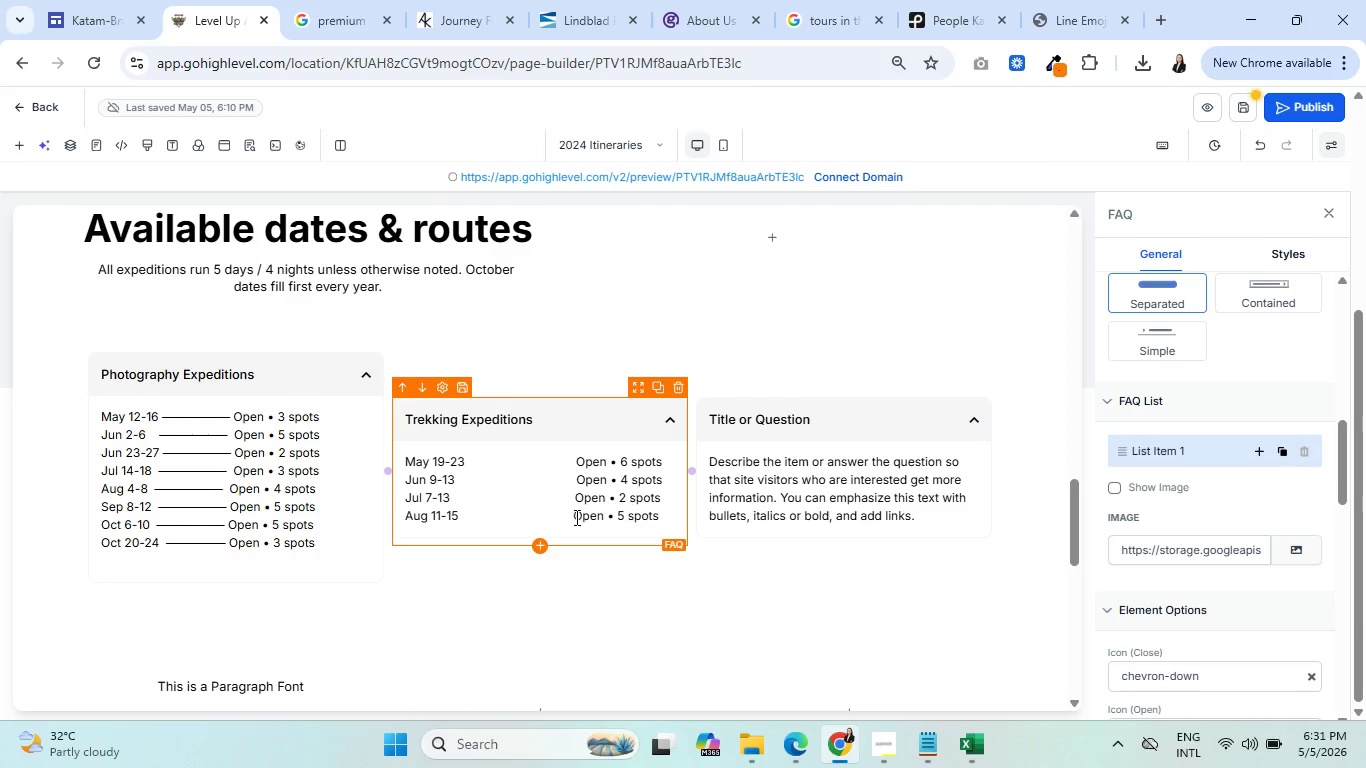 
left_click([624, 519])
 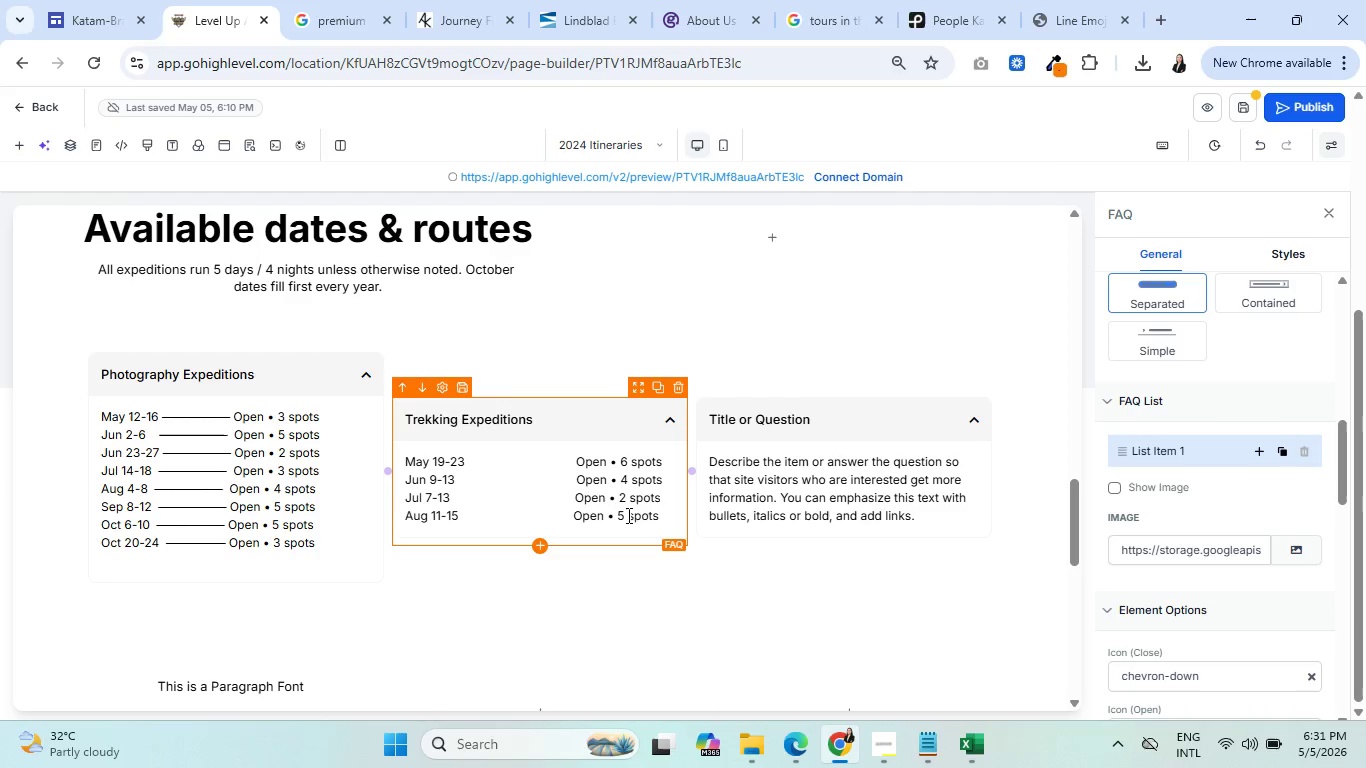 
key(Backspace)
 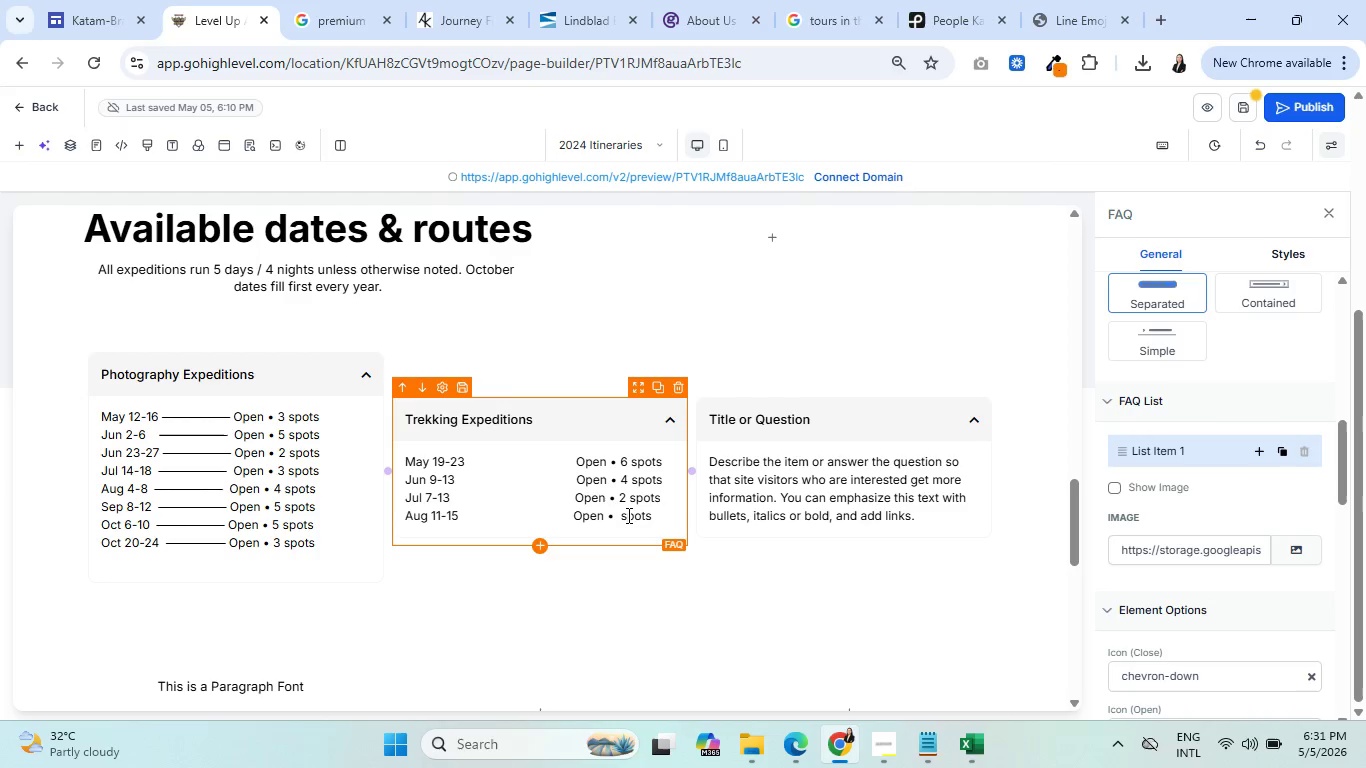 
key(3)
 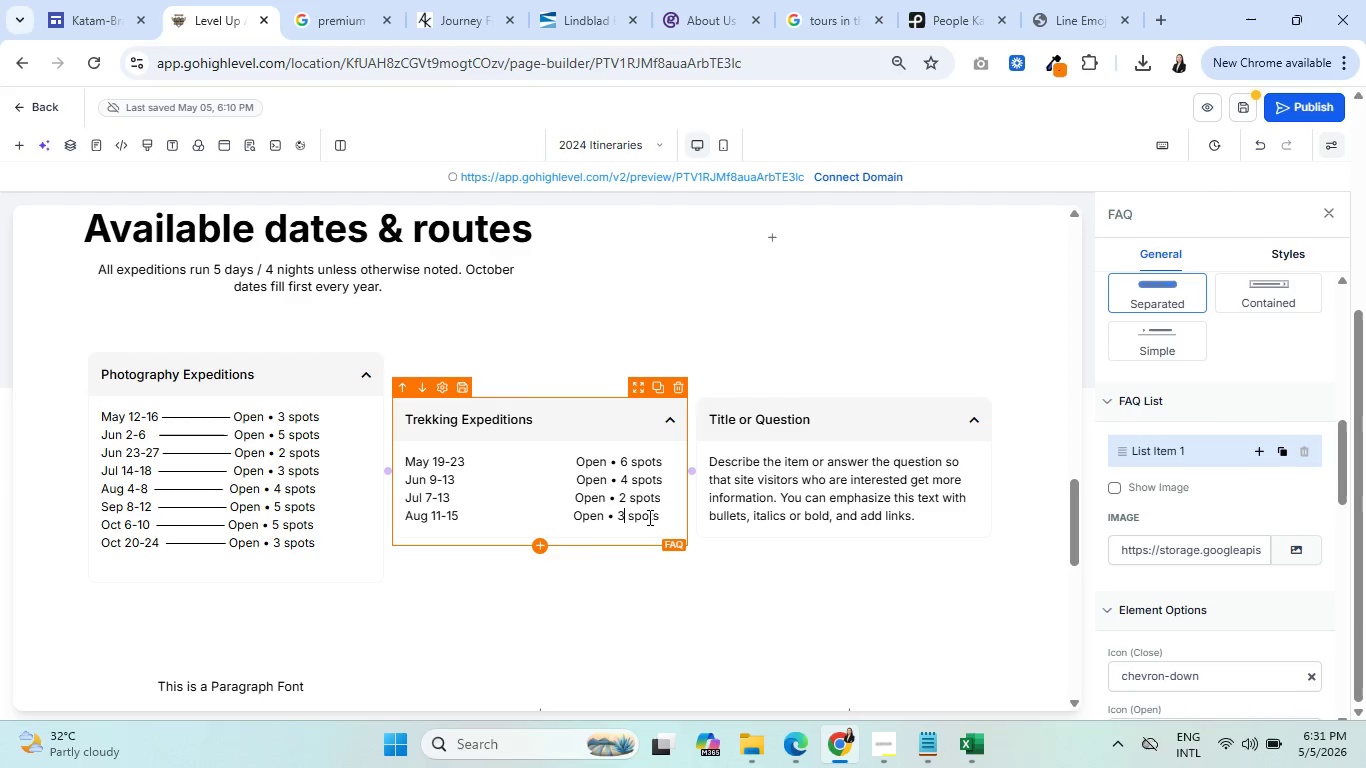 
left_click([659, 518])
 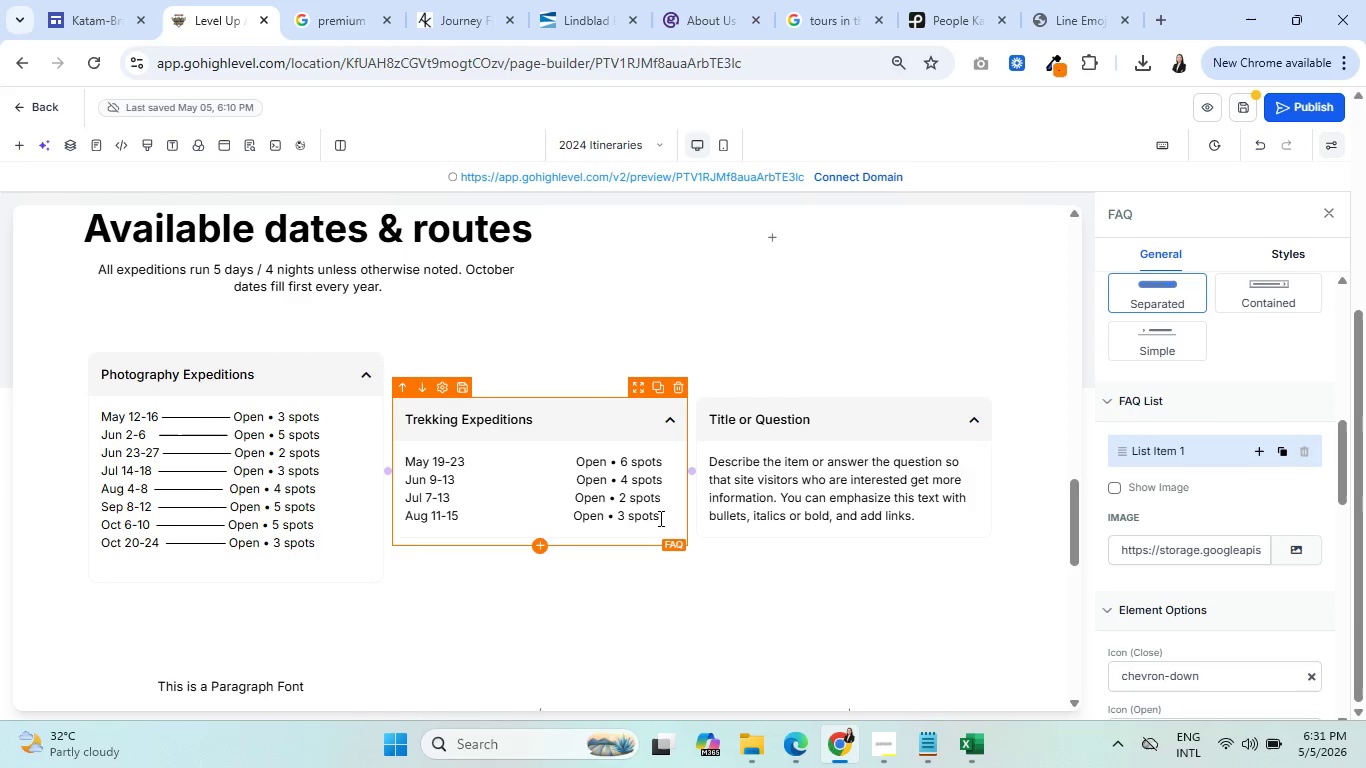 
key(Enter)
 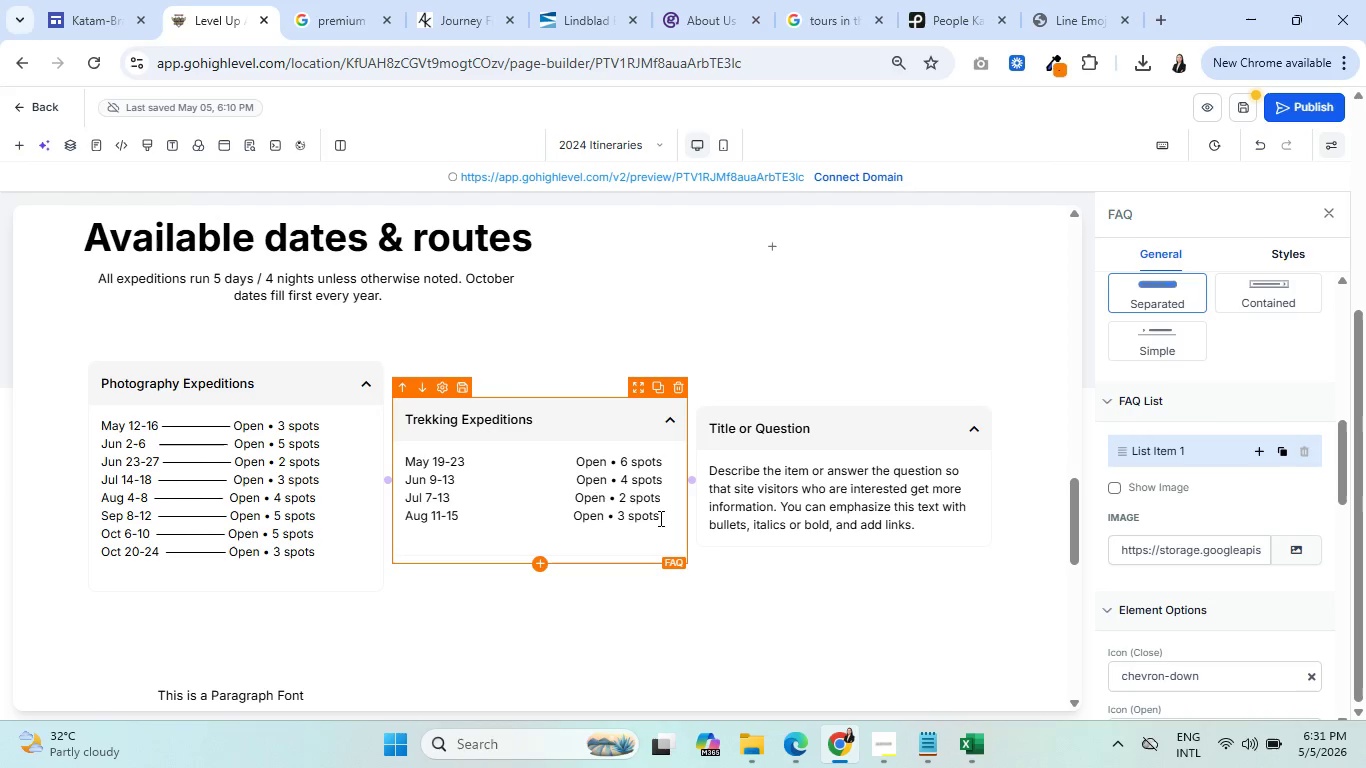 
wait(18.59)
 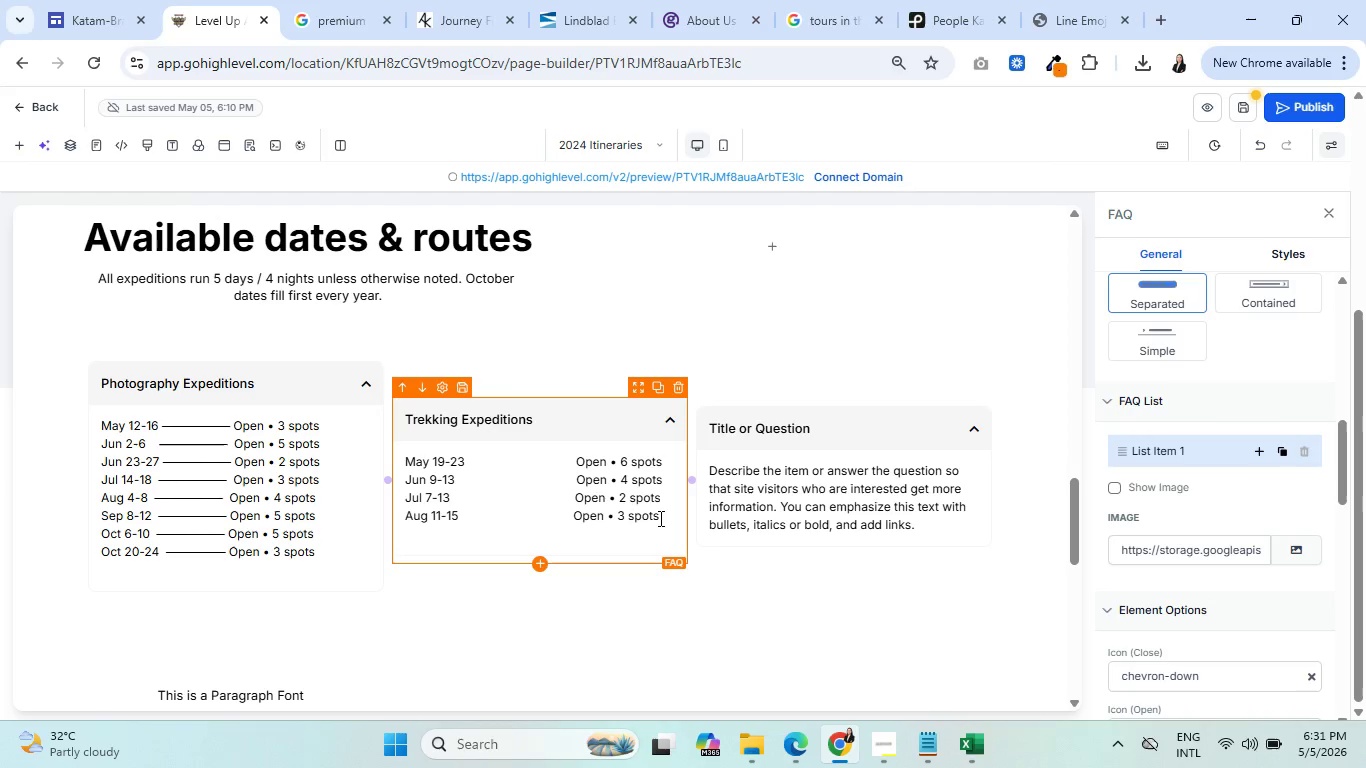 
type(Sep )
key(Backspace)
key(Backspace)
key(Backspace)
key(Backspace)
key(Backspace)
 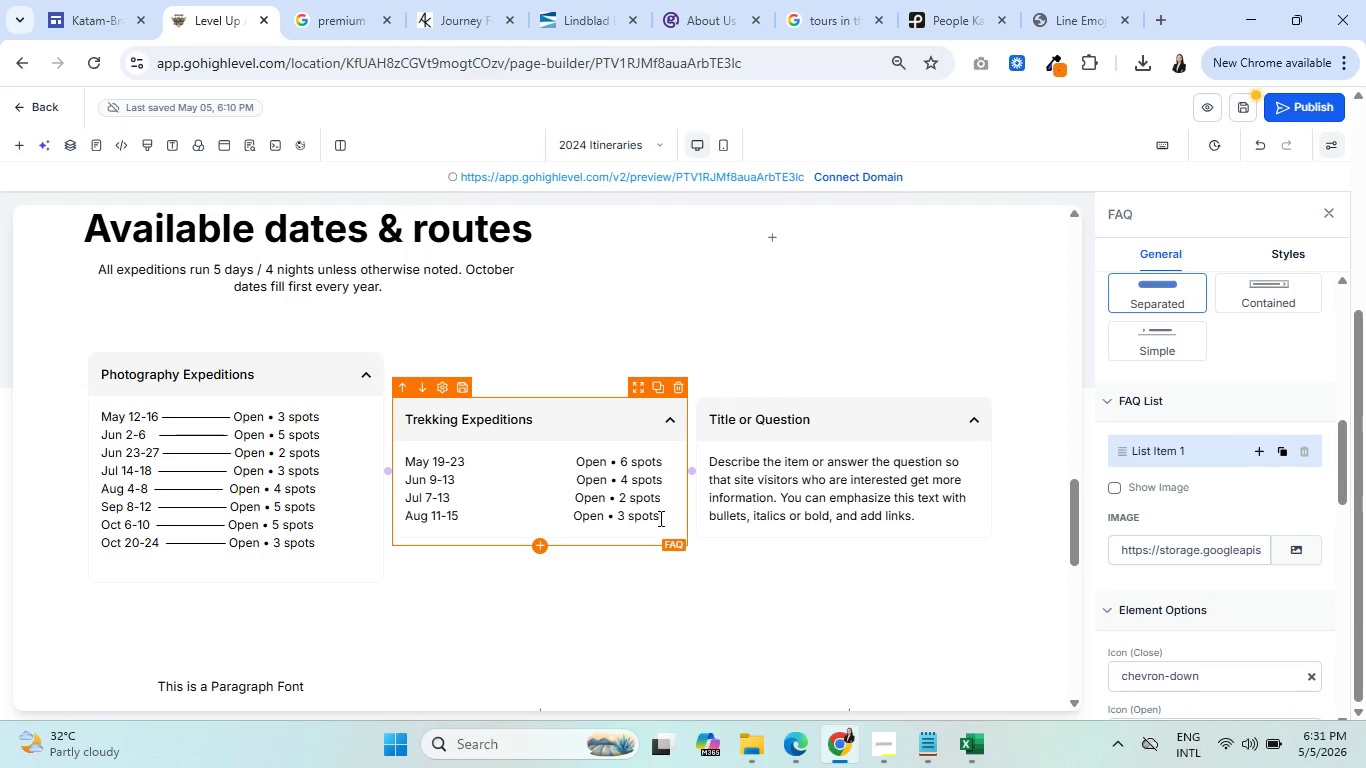 
key(Enter)
 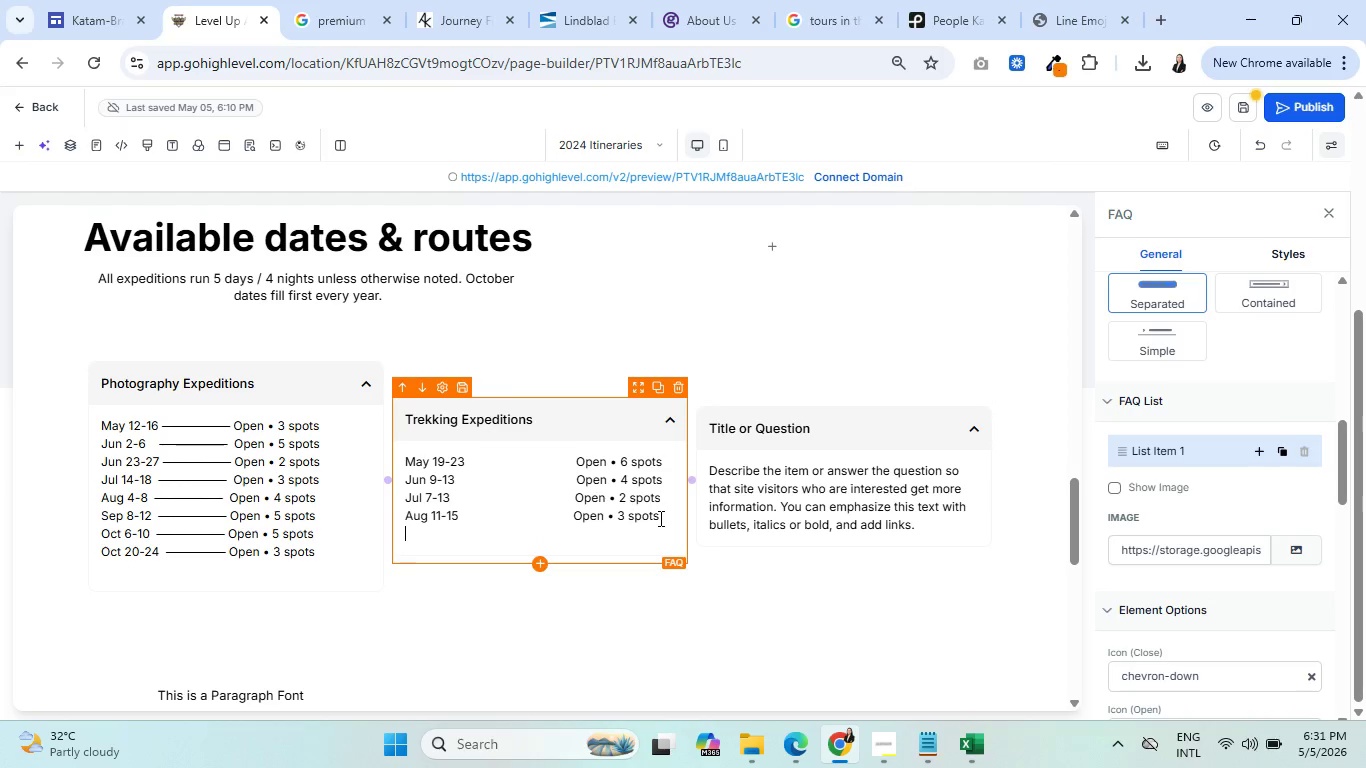 
type(Sep 1-5)
 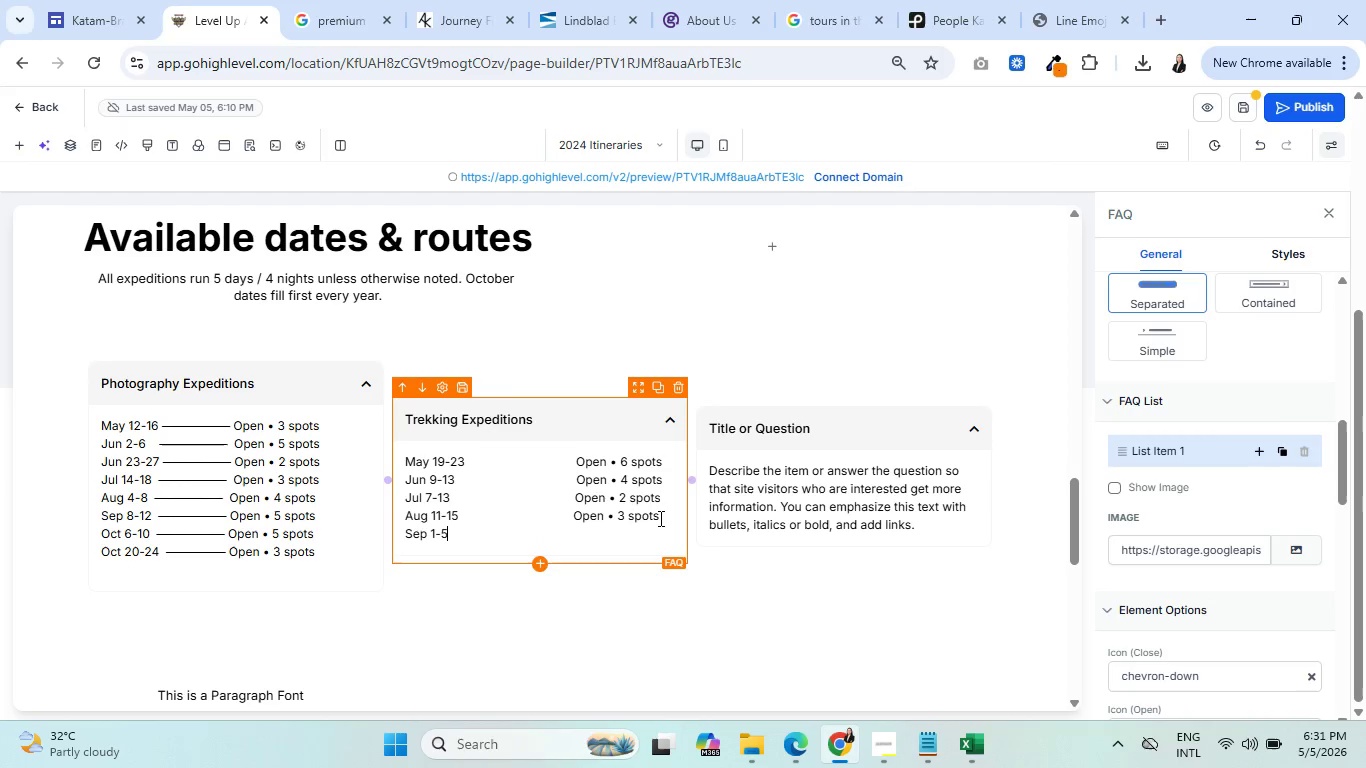 
hold_key(key=Space, duration=1.5)
 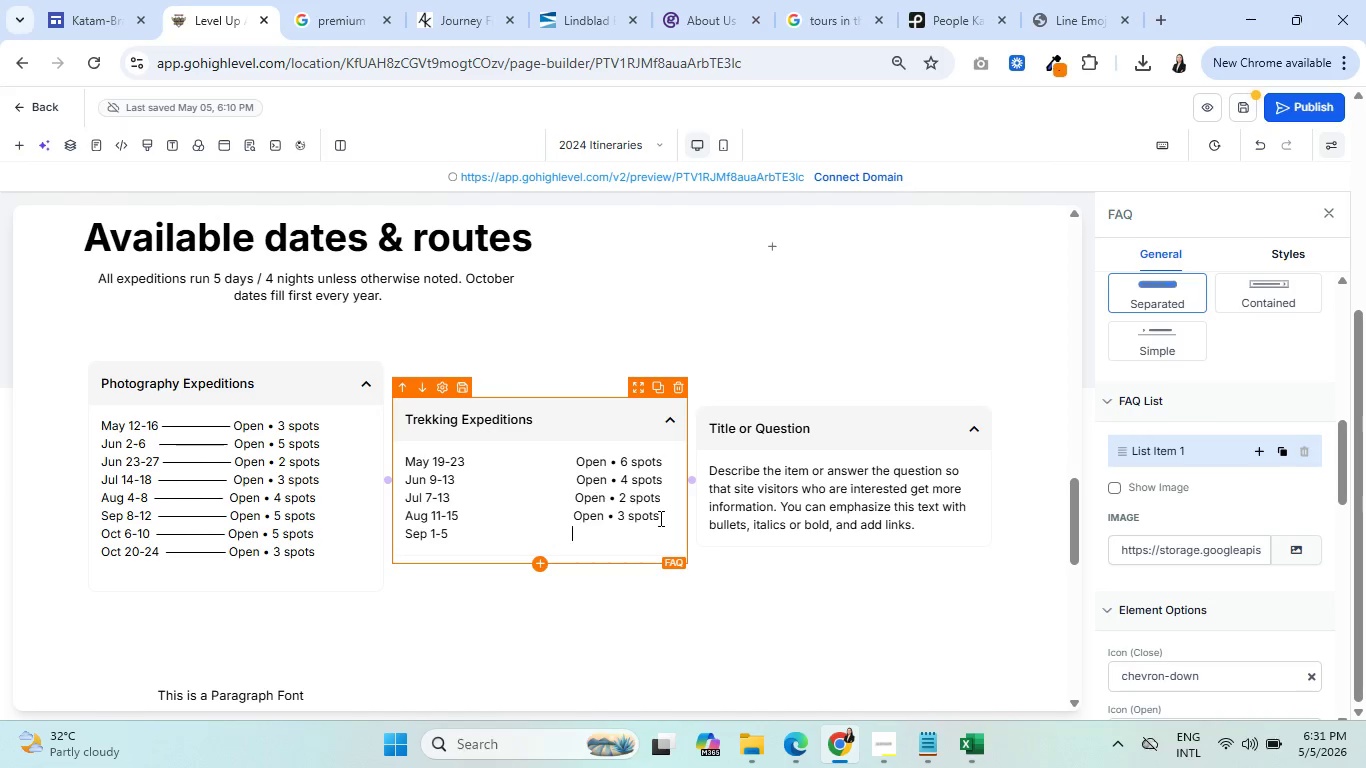 
key(Space)
 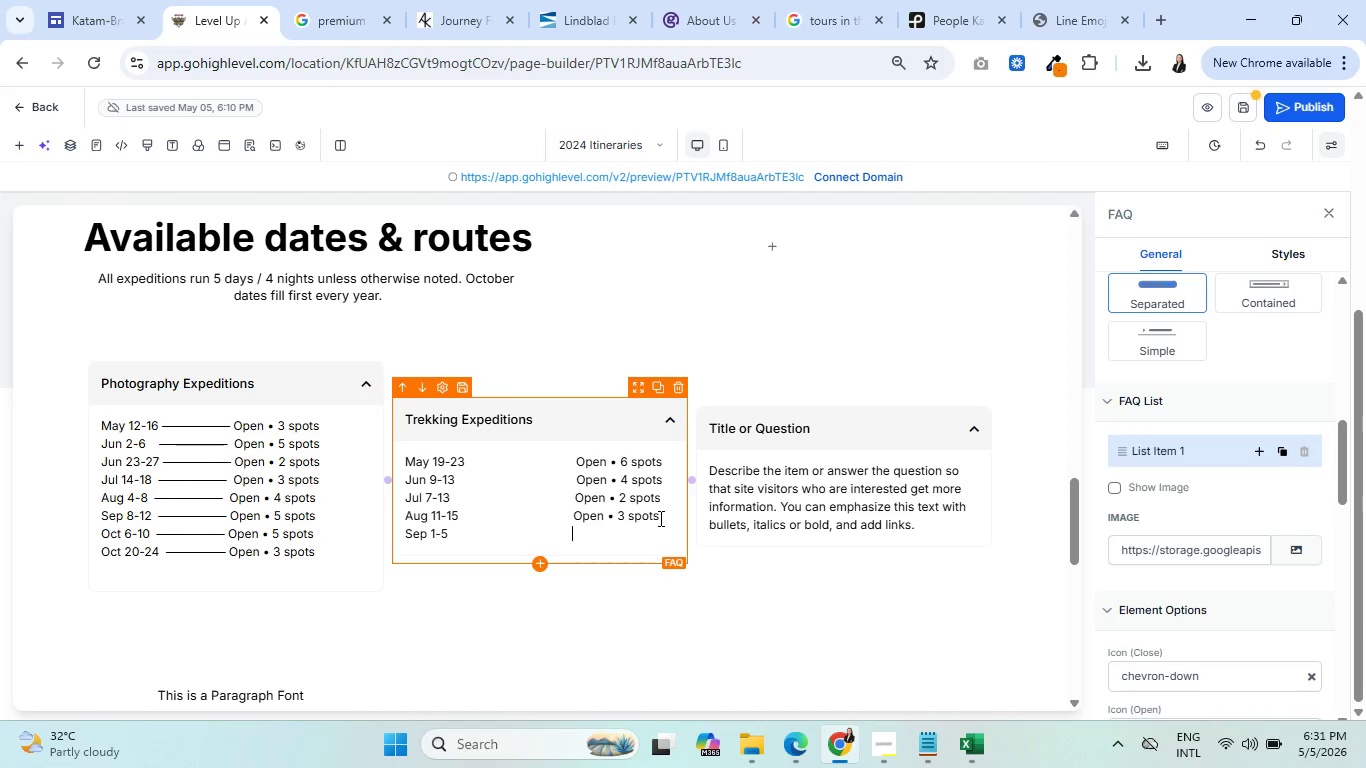 
key(Space)
 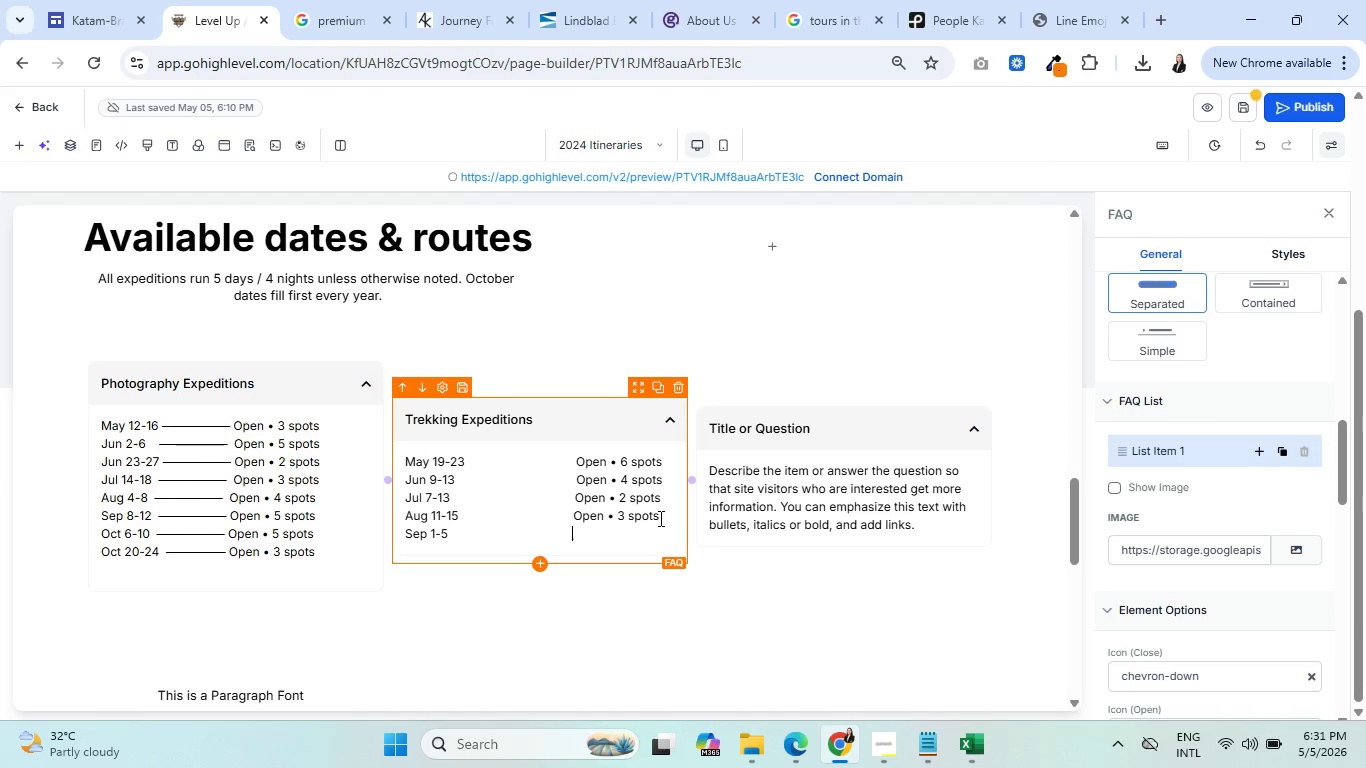 
key(Space)
 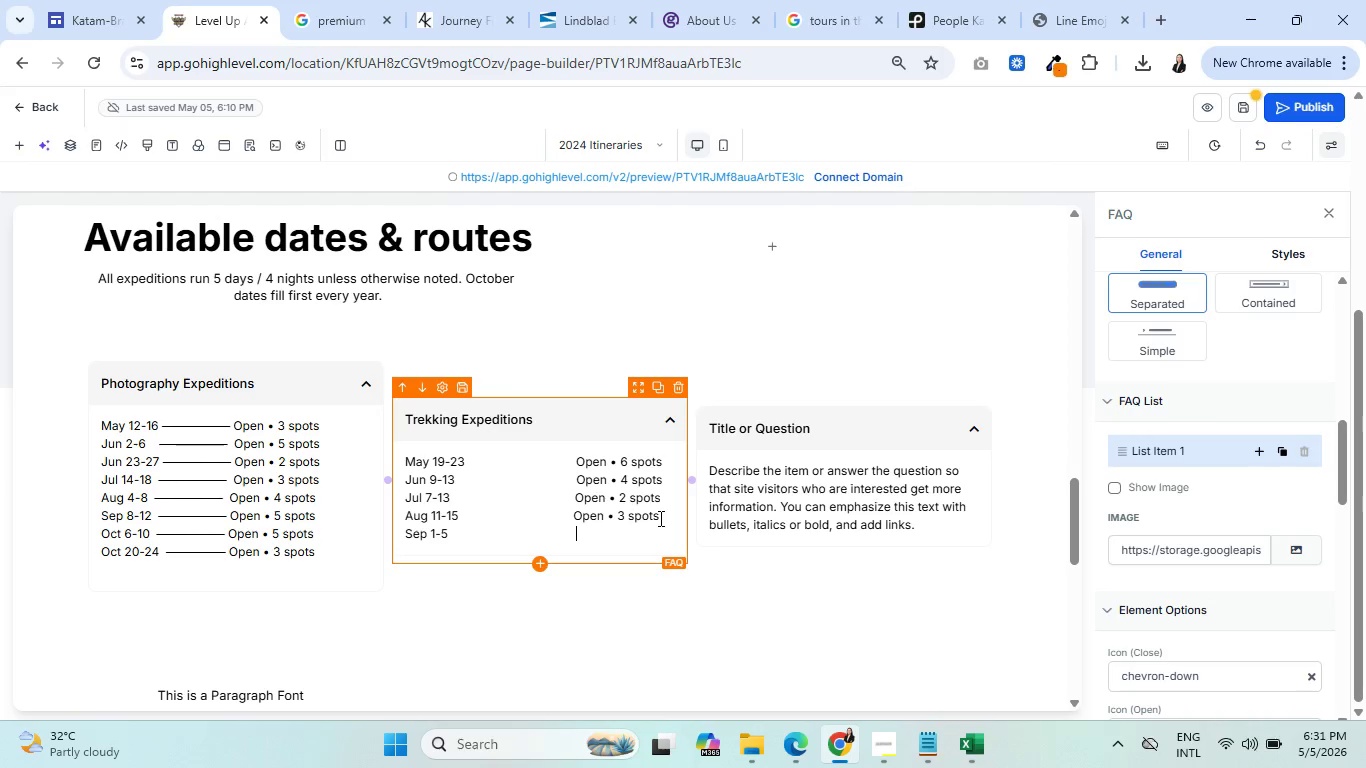 
key(Control+V)
 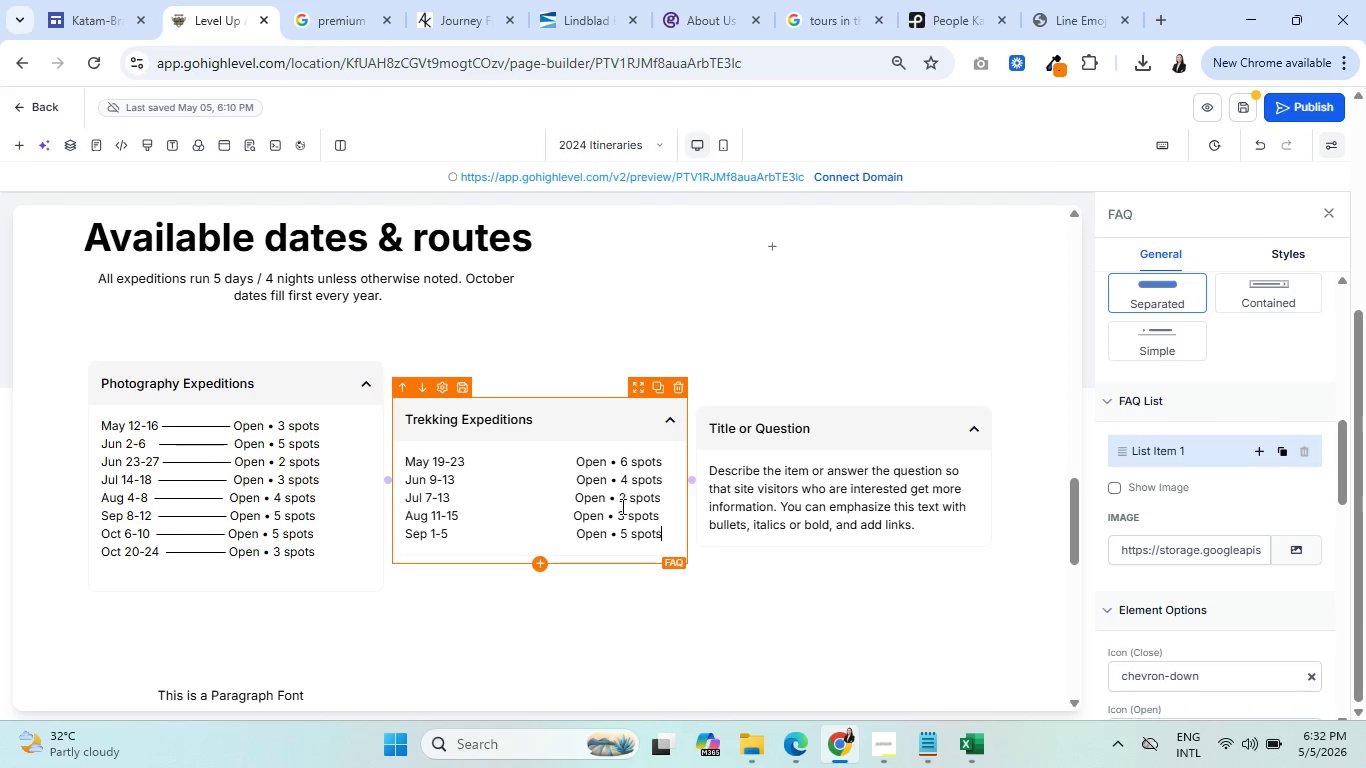 
key(Enter)
 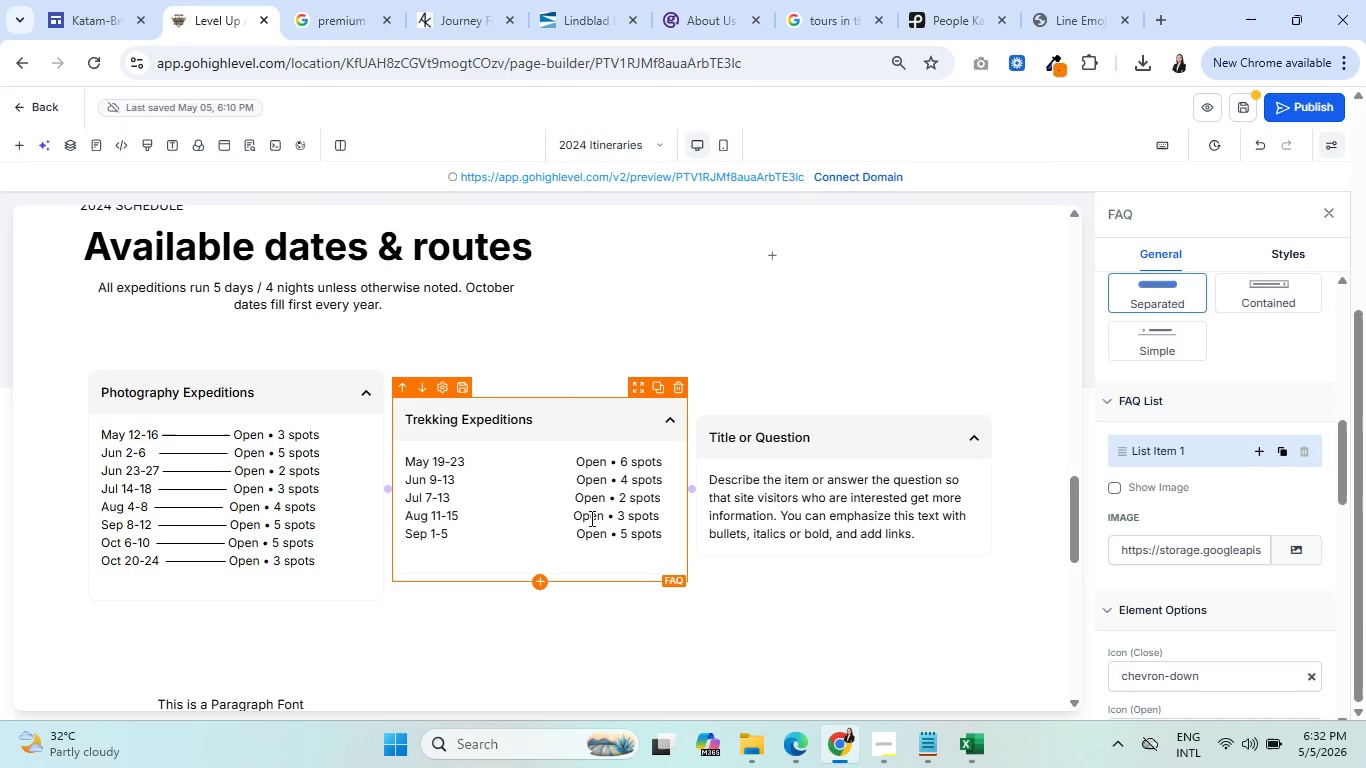 
type(Sep 22-26   )
 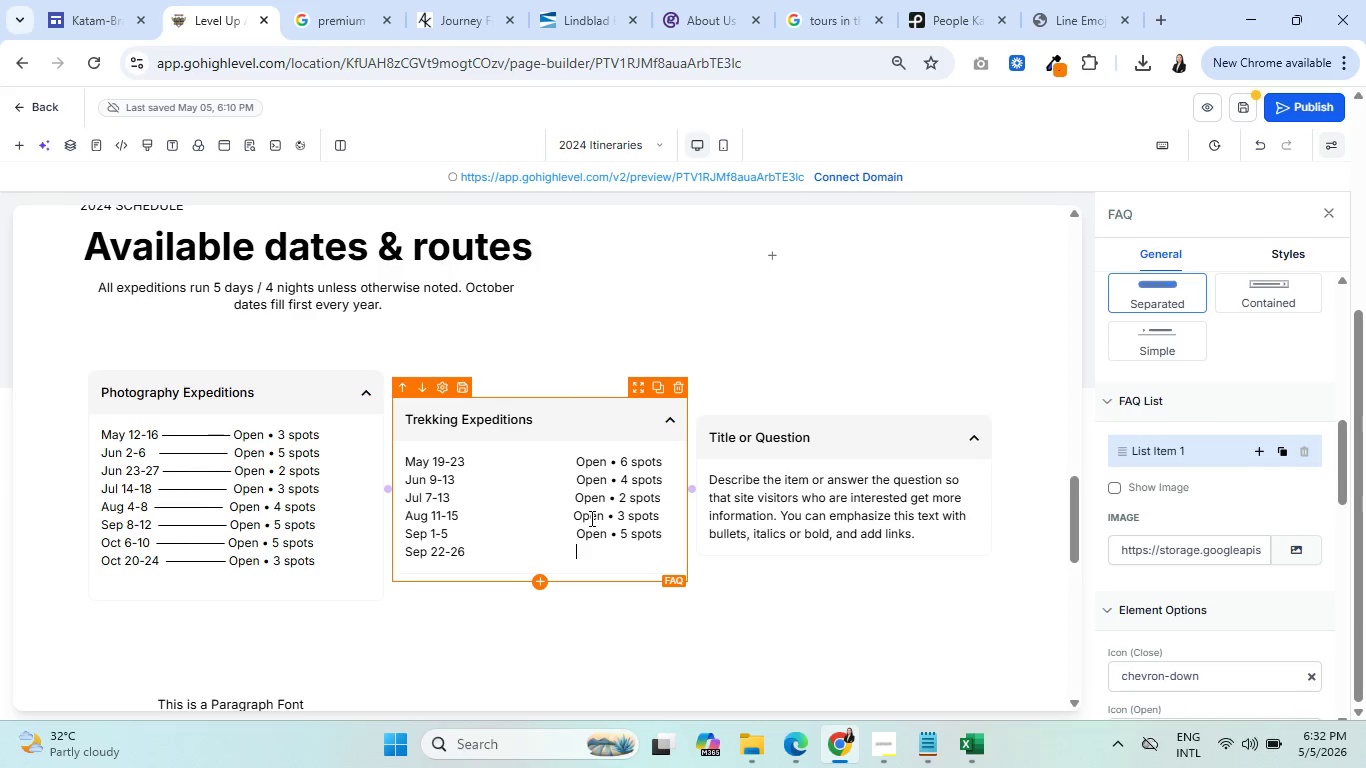 
key(Control+V)
 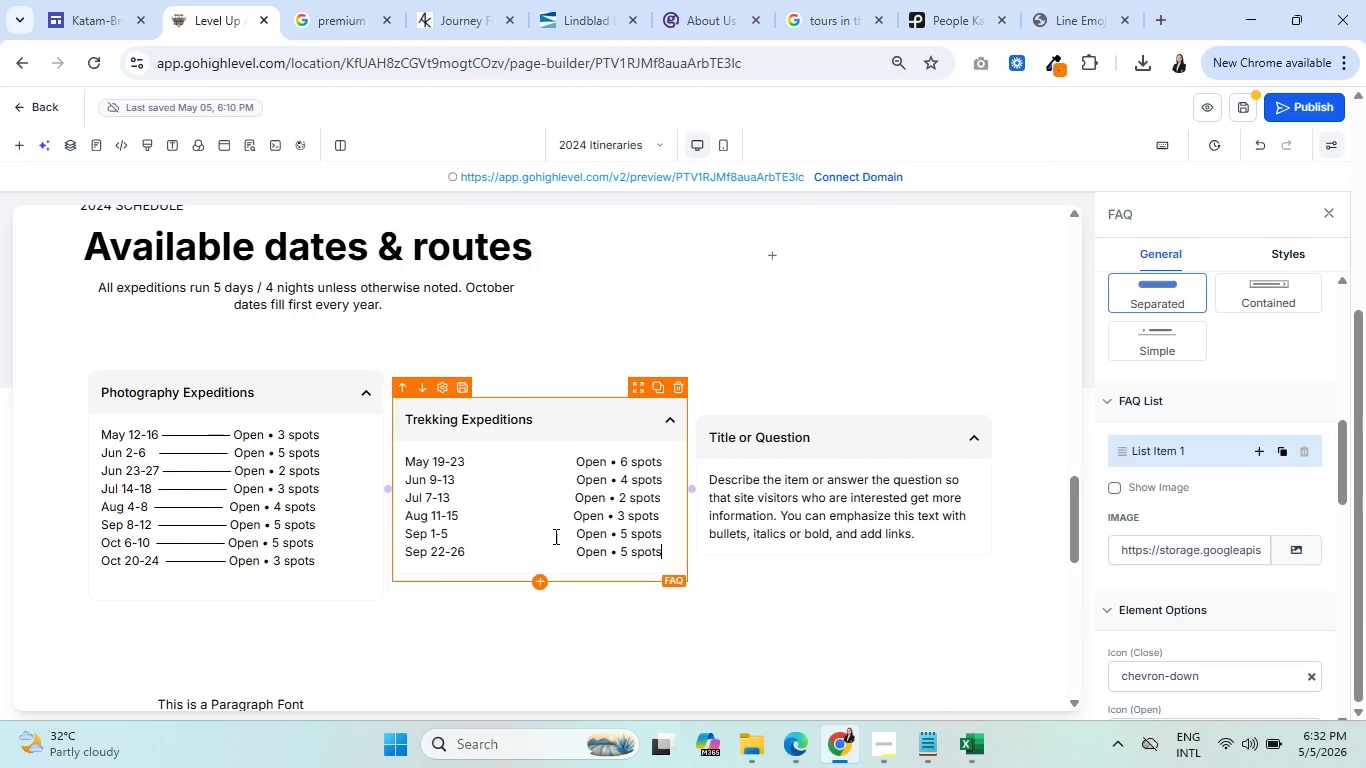 
left_click([570, 516])
 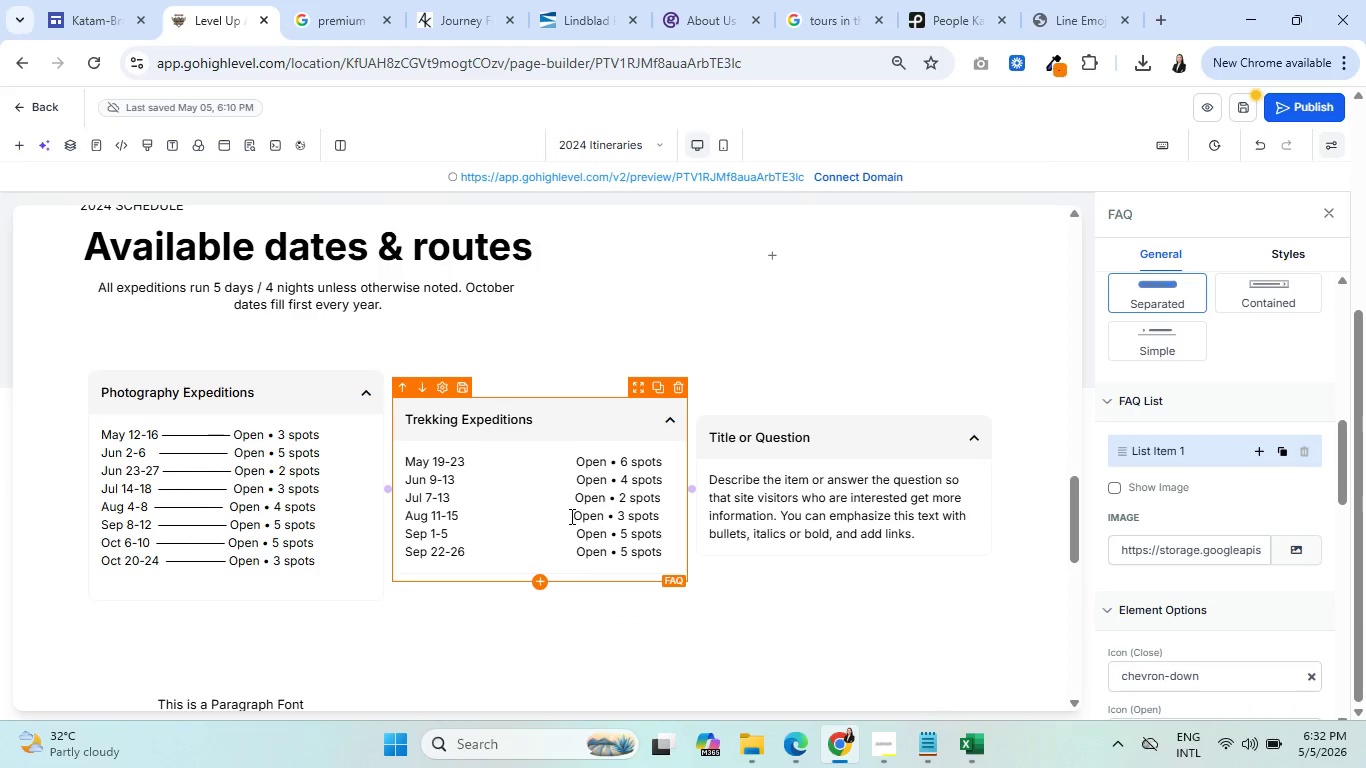 
key(Space)
 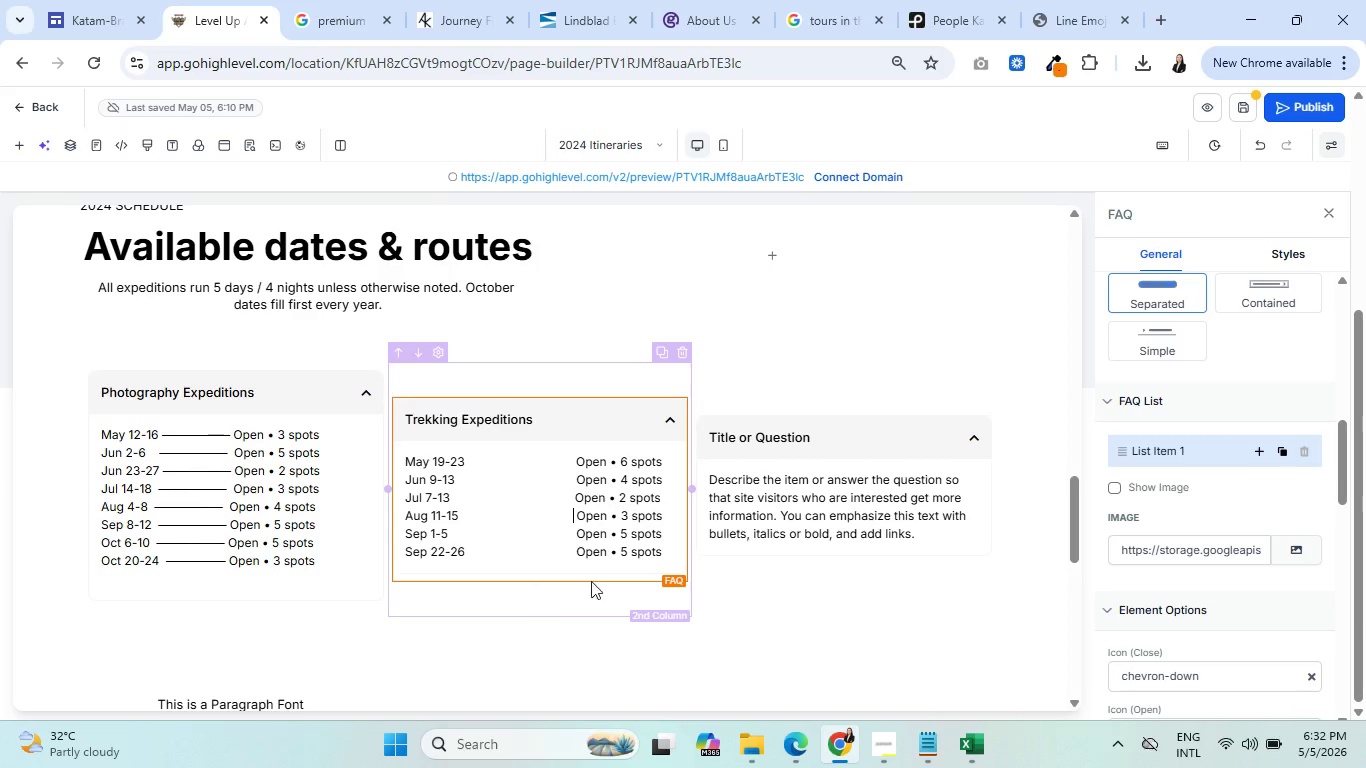 
left_click([672, 549])
 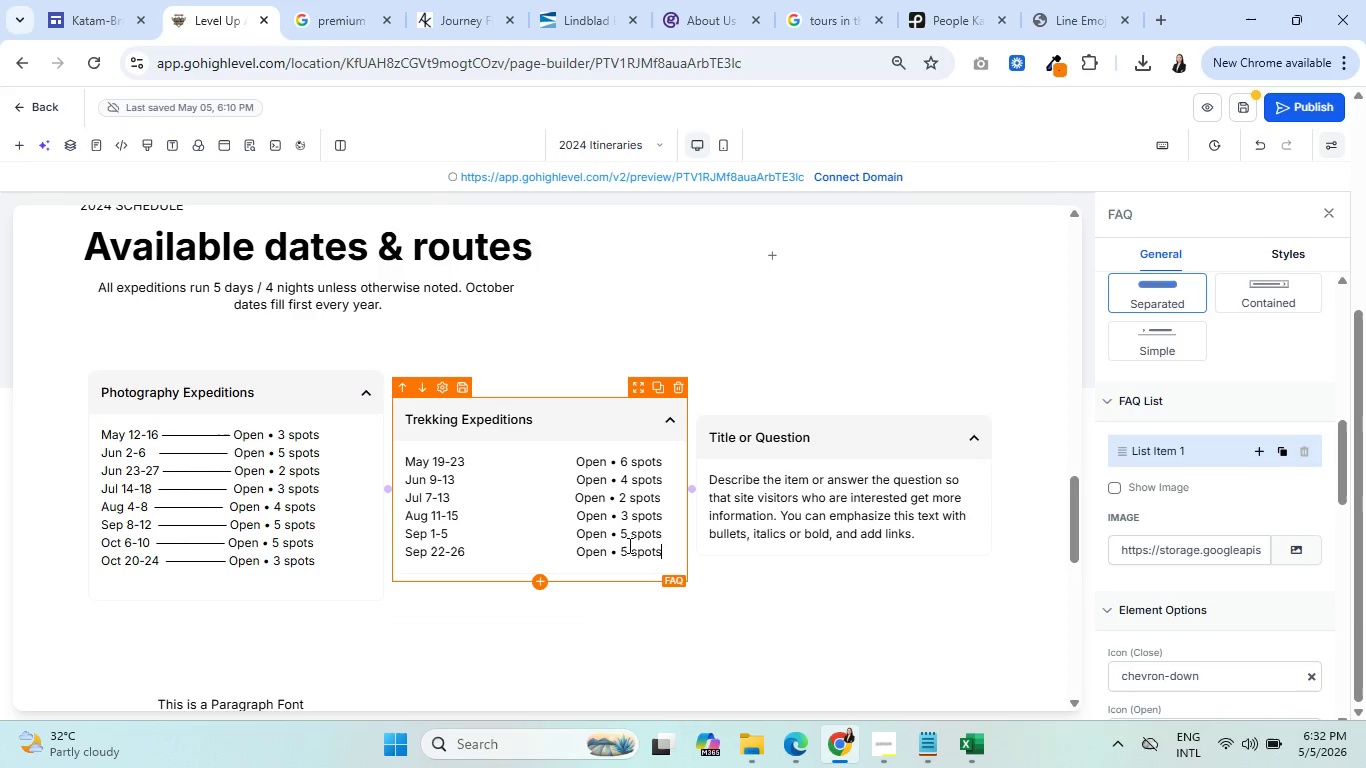 
left_click([628, 547])
 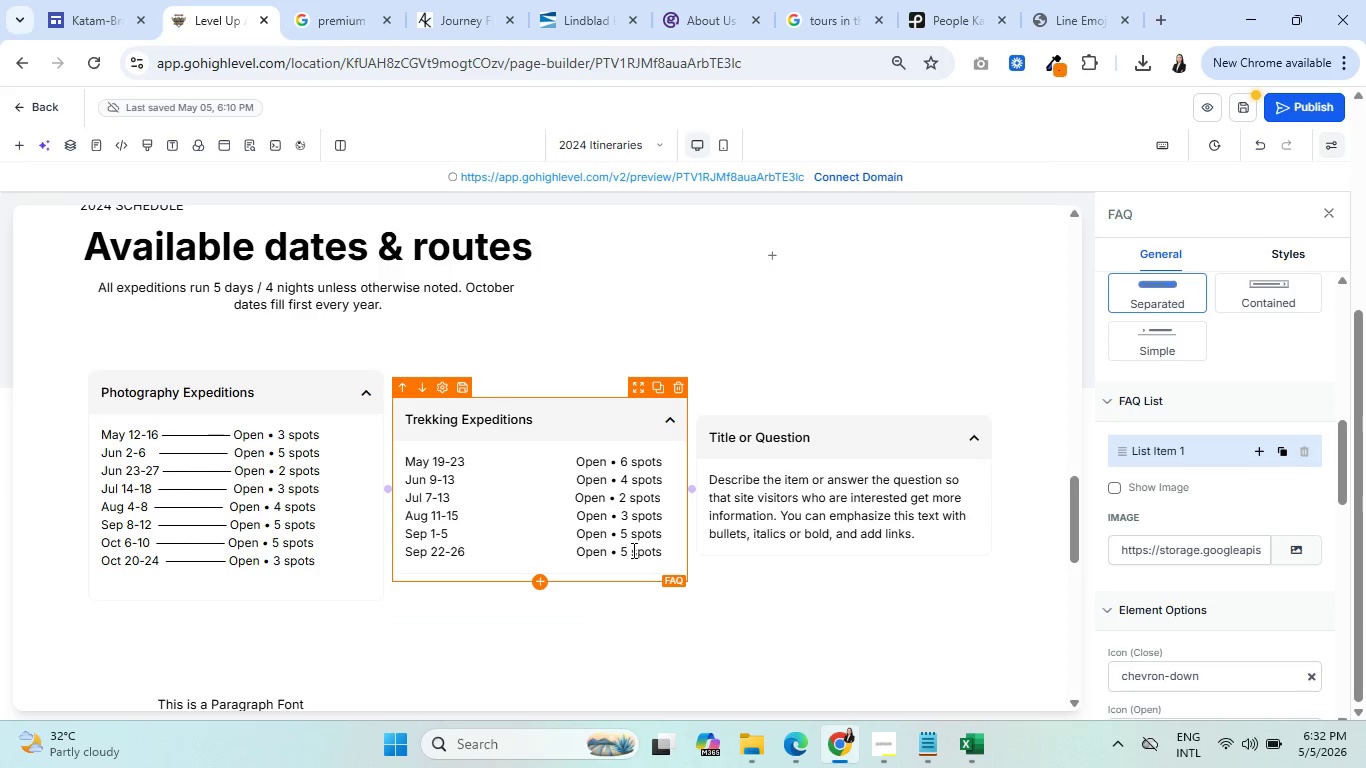 
key(Backspace)
 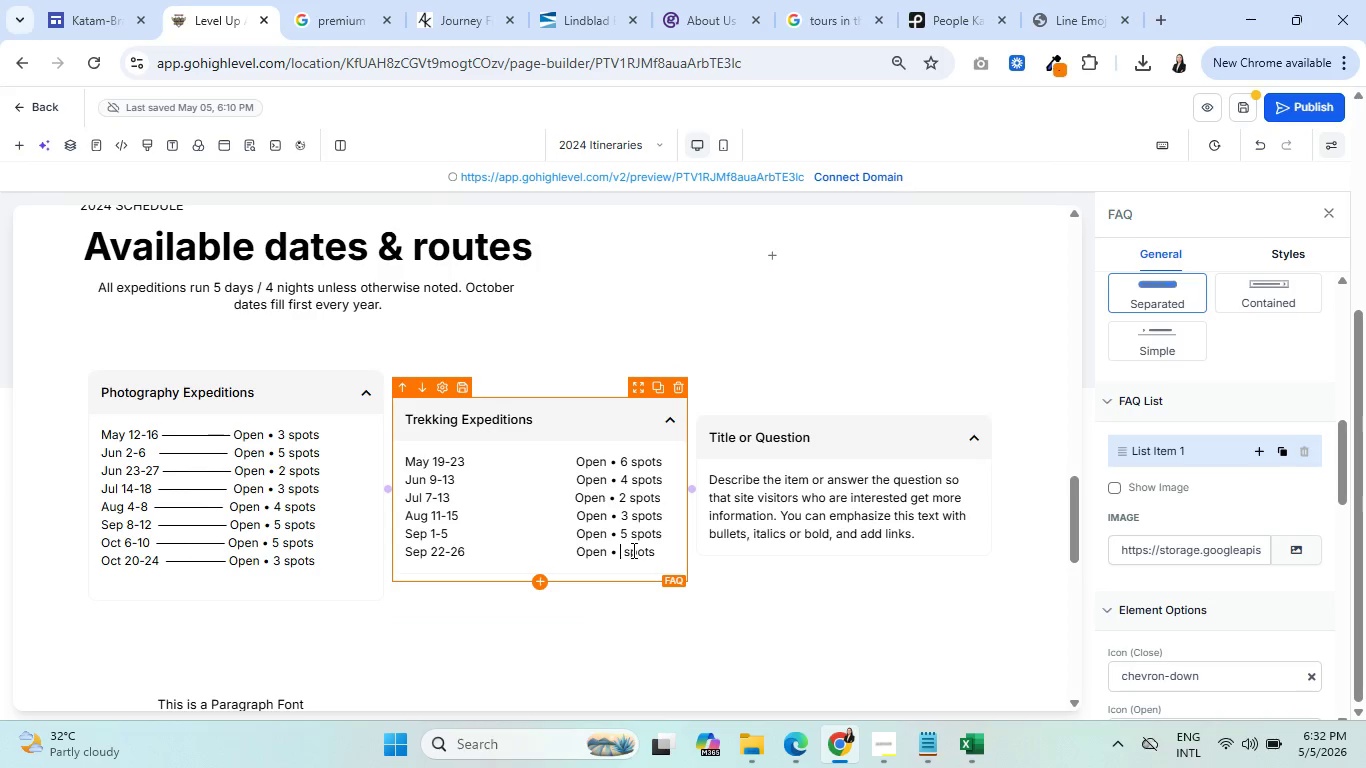 
key(2)
 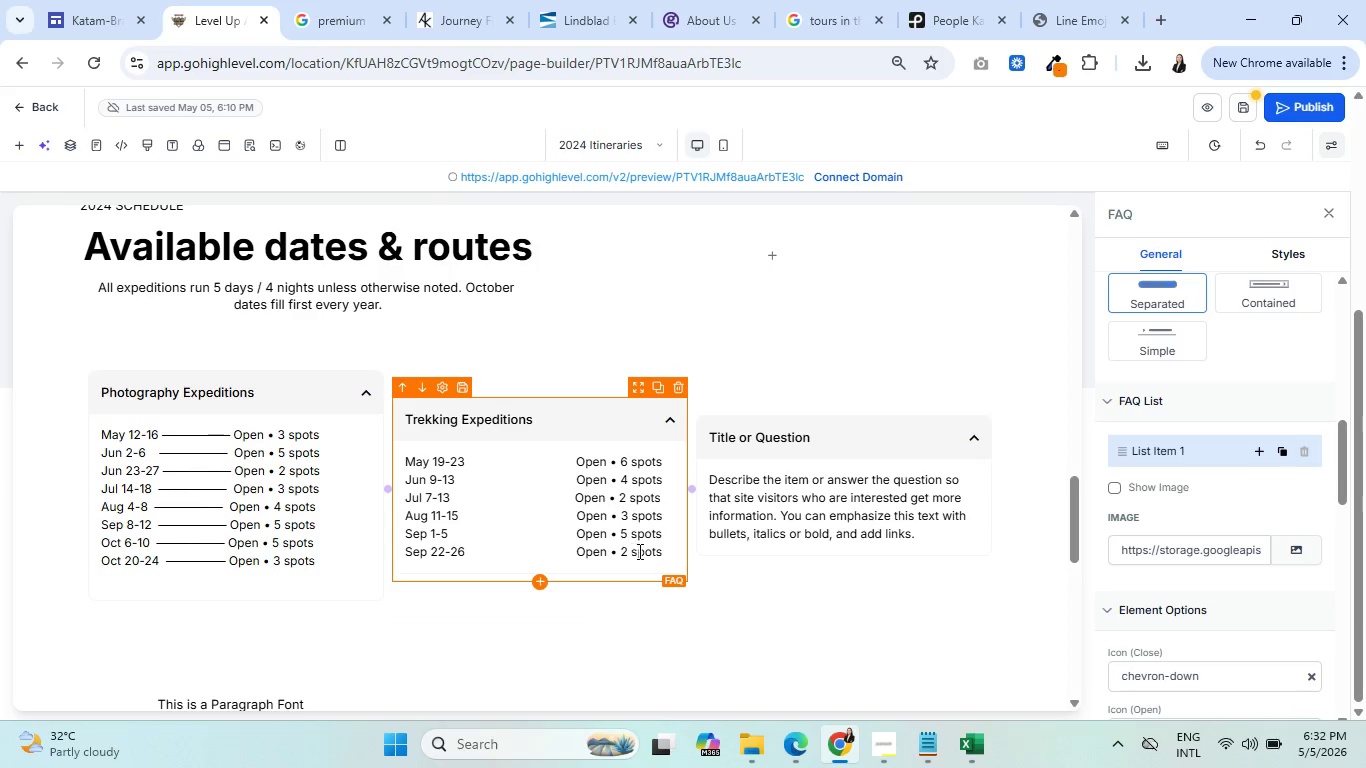 
left_click([666, 551])
 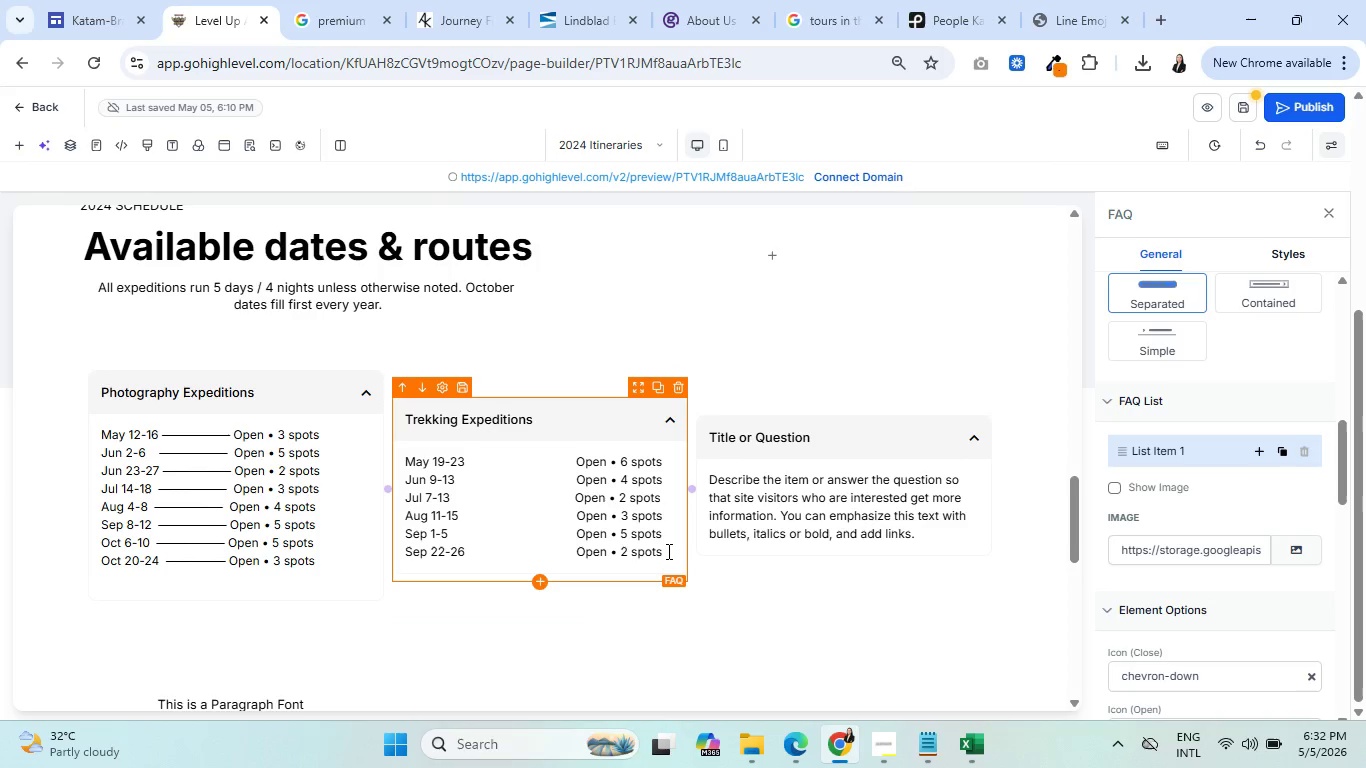 
key(Enter)
 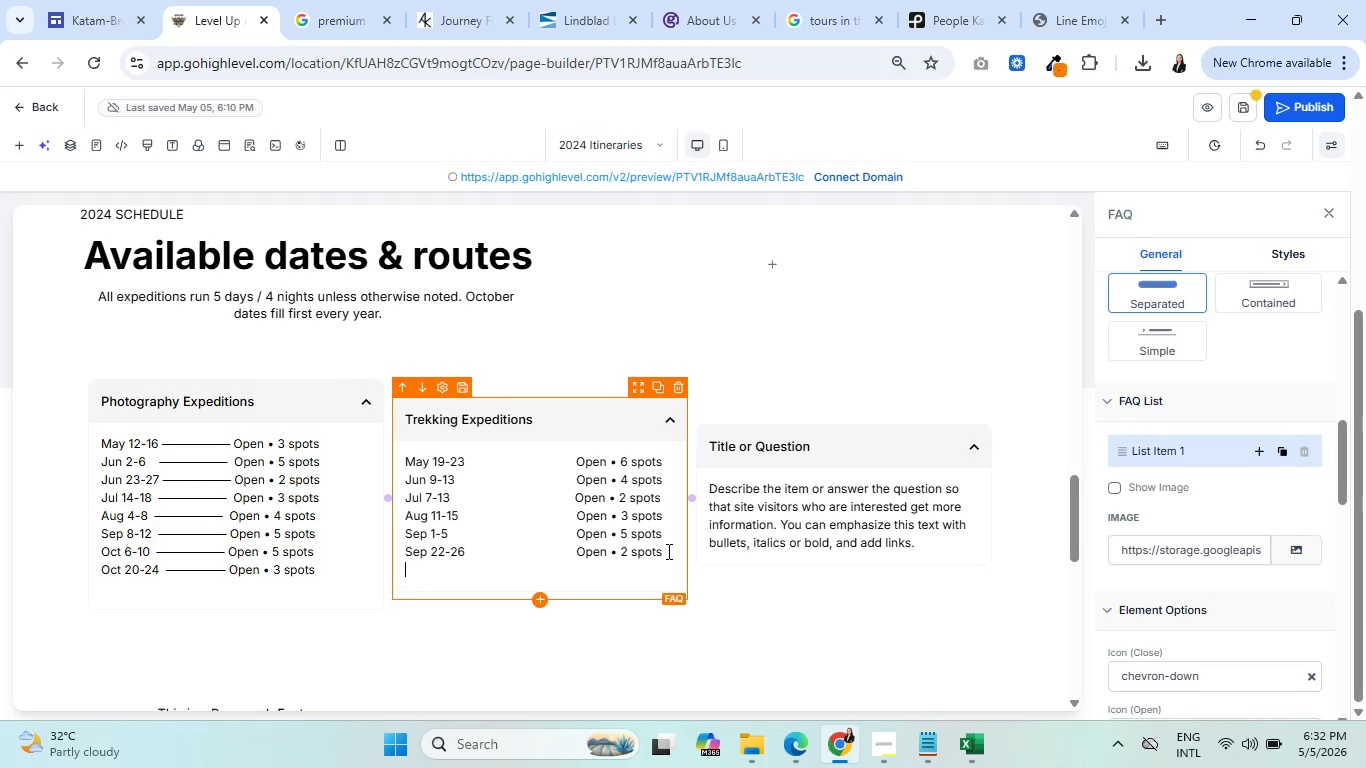 
type(Oct 13-17 )
 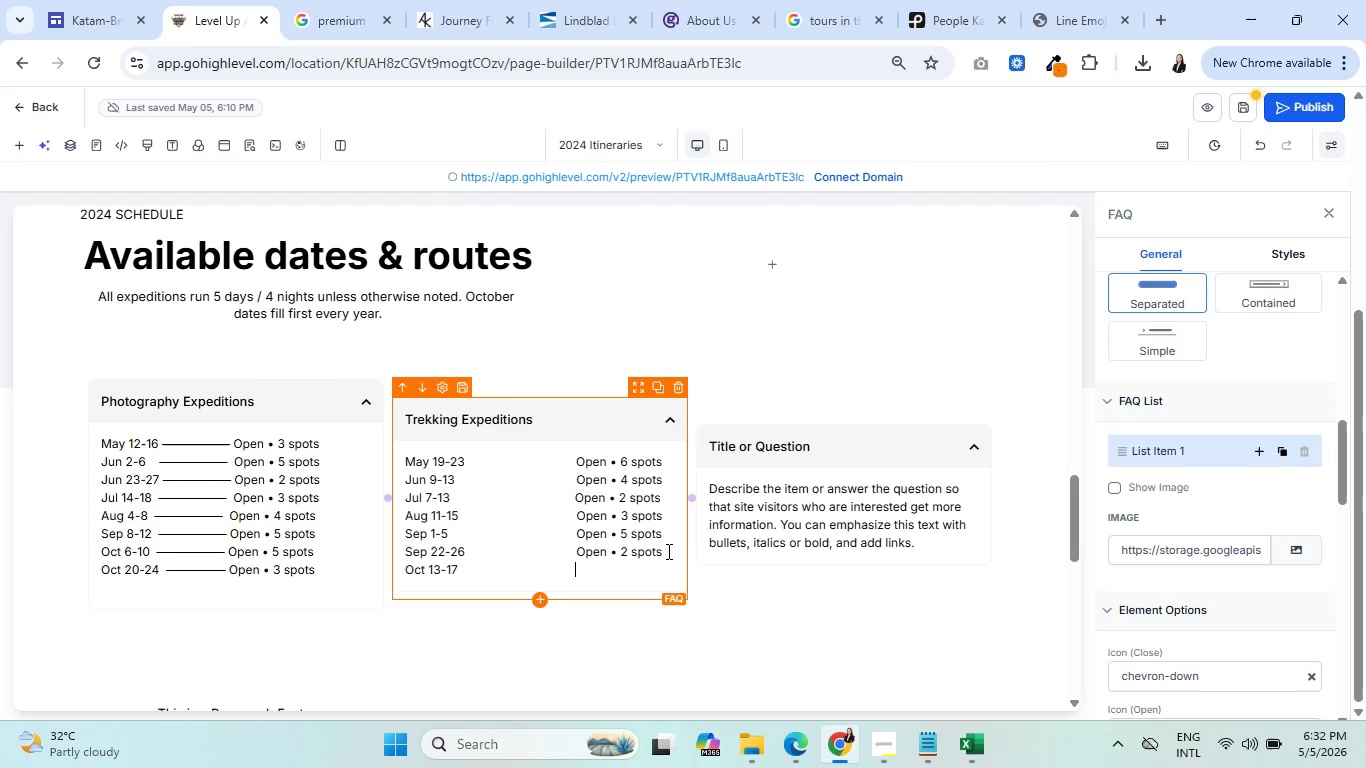 
key(Control+V)
 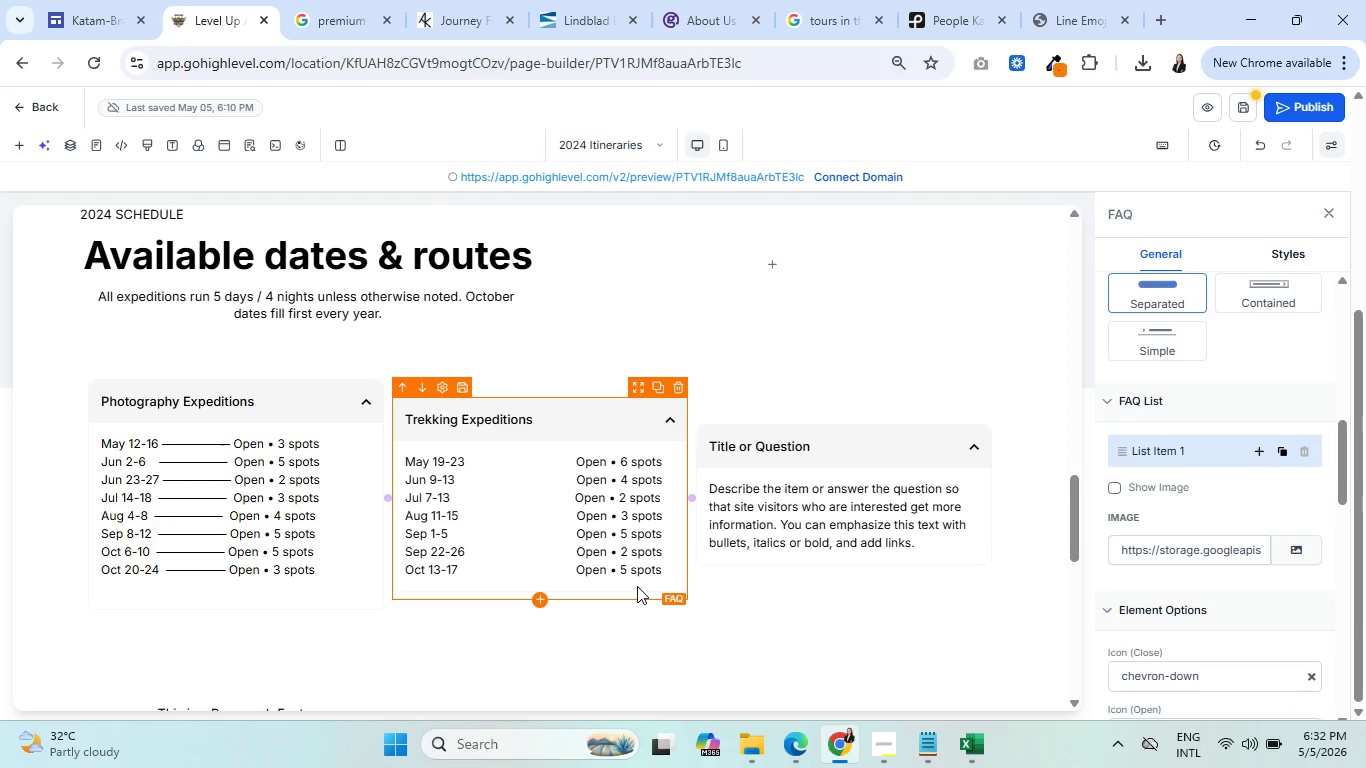 
left_click([626, 571])
 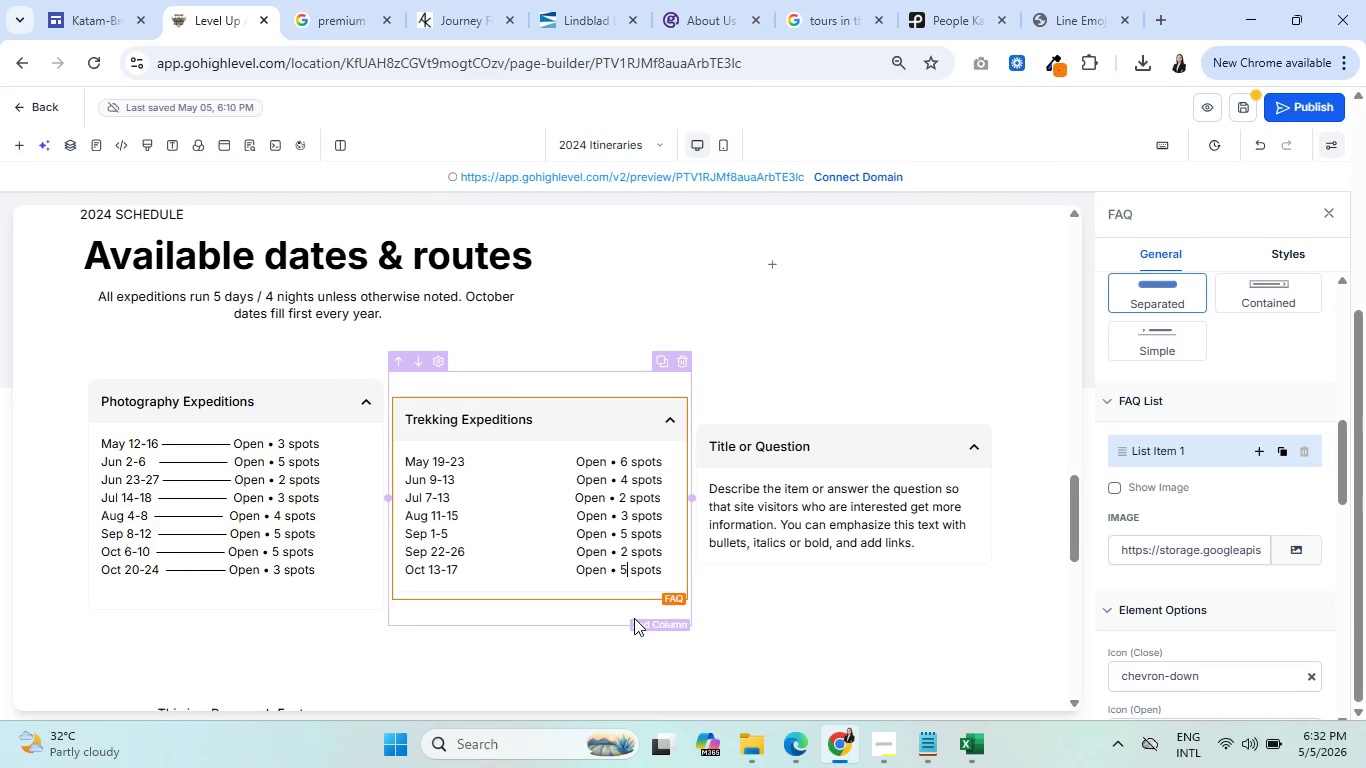 
key(Backspace)
 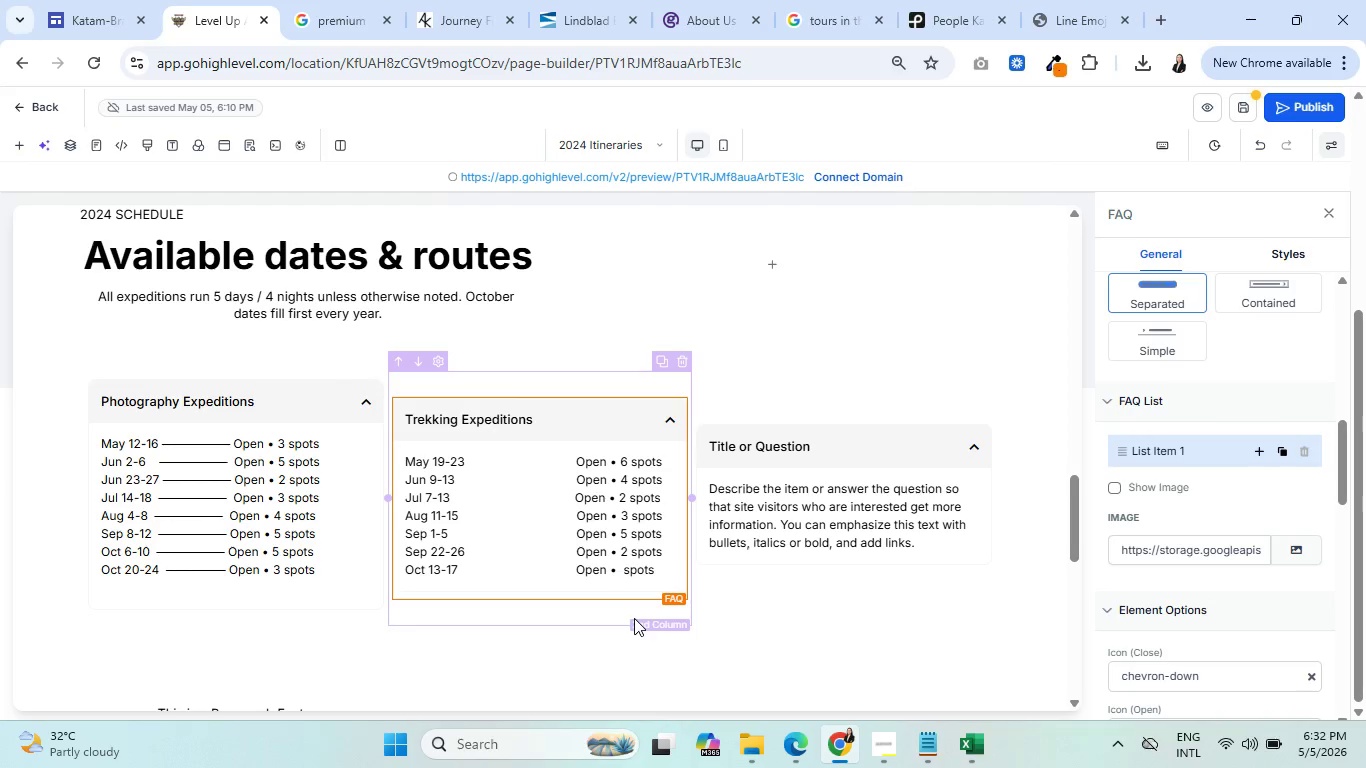 
key(2)
 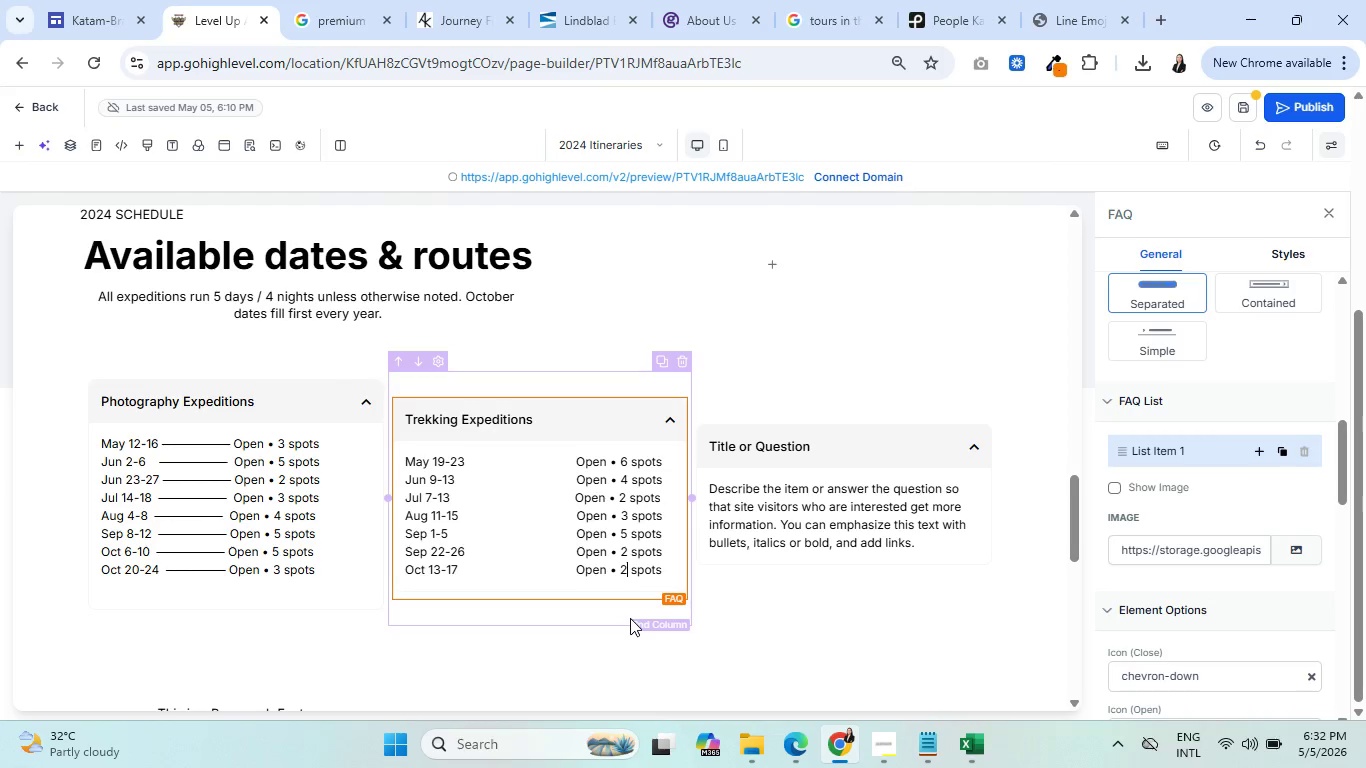 
left_click([744, 521])
 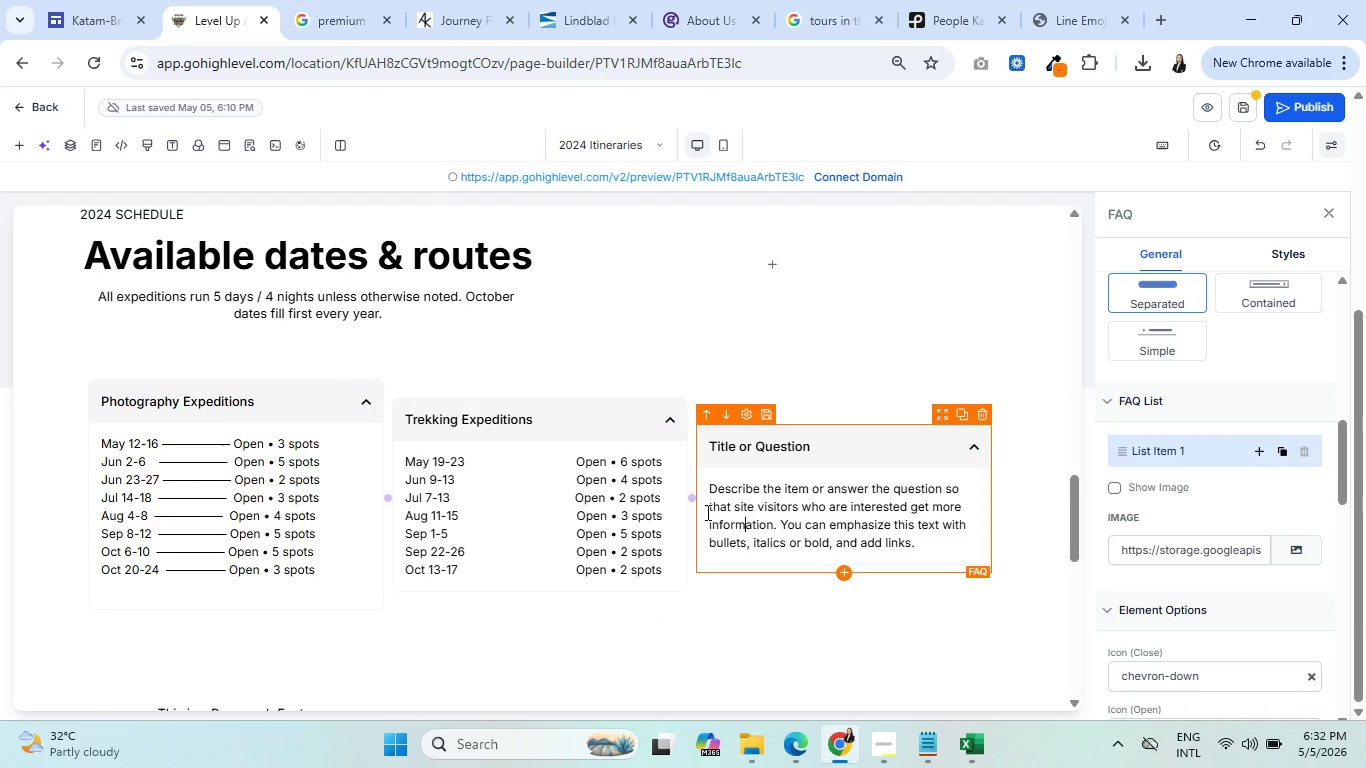 
left_click_drag(start_coordinate=[229, 446], to_coordinate=[220, 445])
 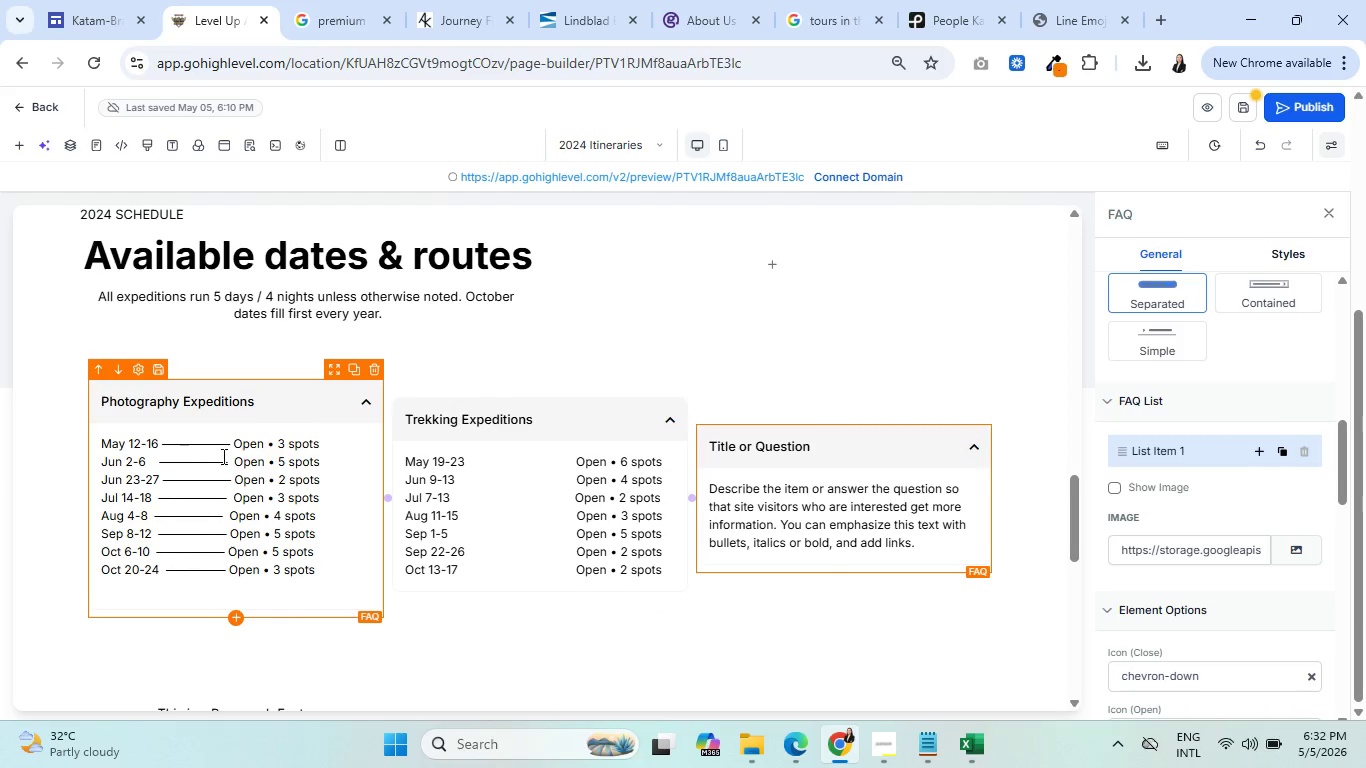 
left_click([222, 456])
 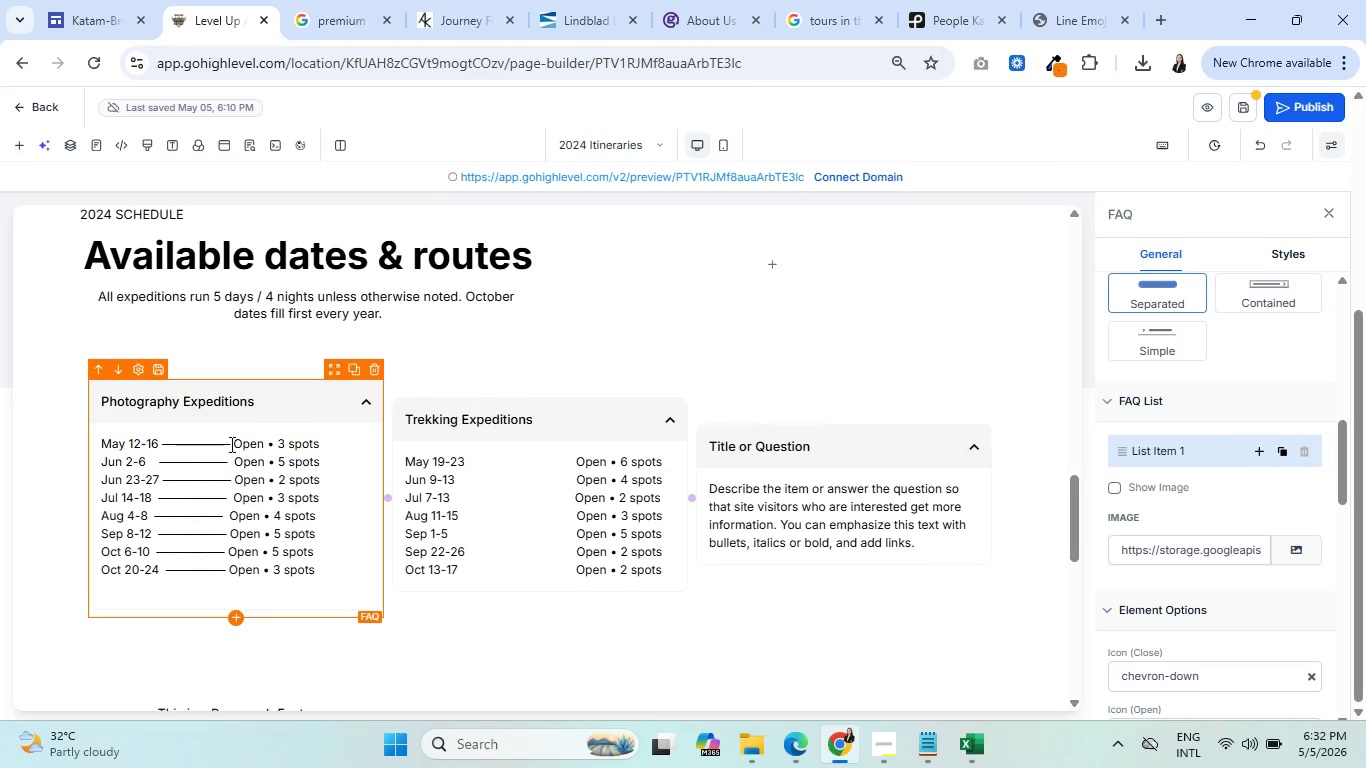 
left_click([230, 444])
 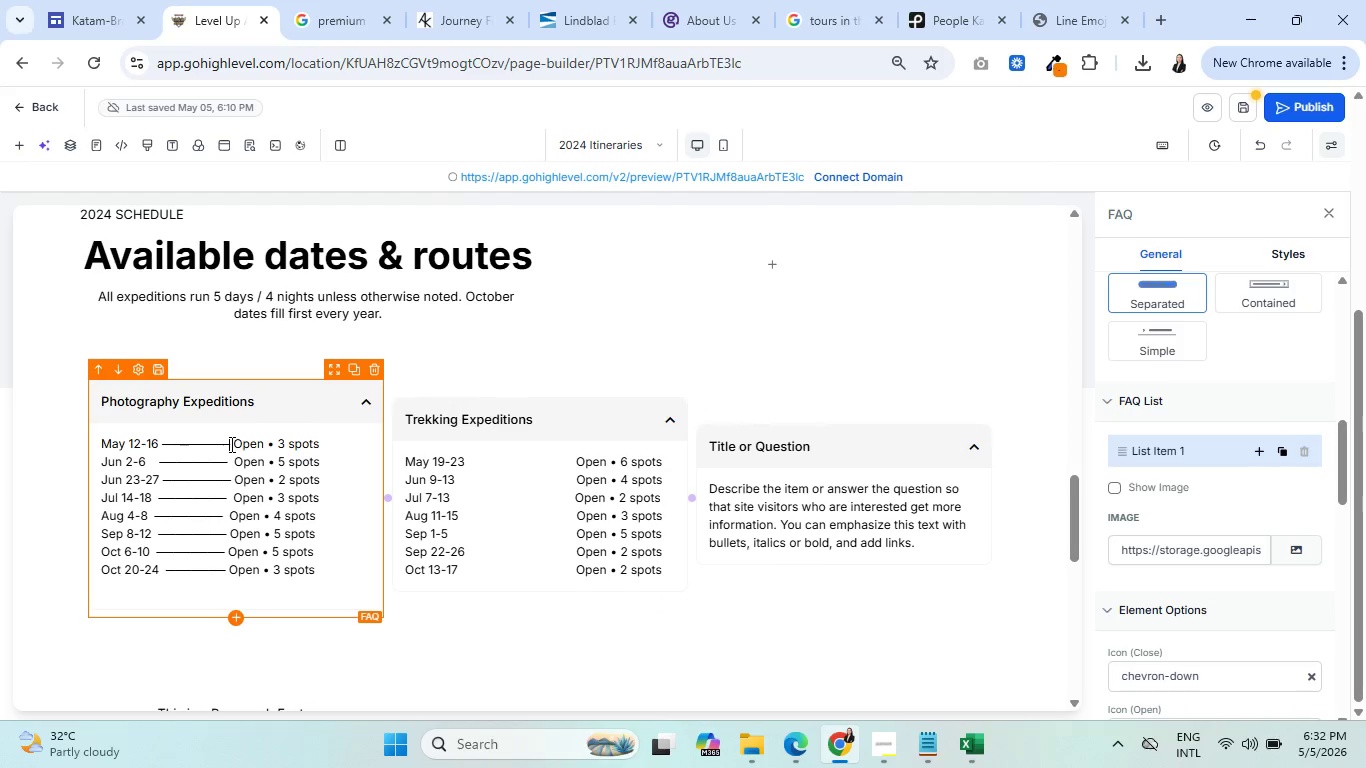 
left_click_drag(start_coordinate=[230, 444], to_coordinate=[161, 445])
 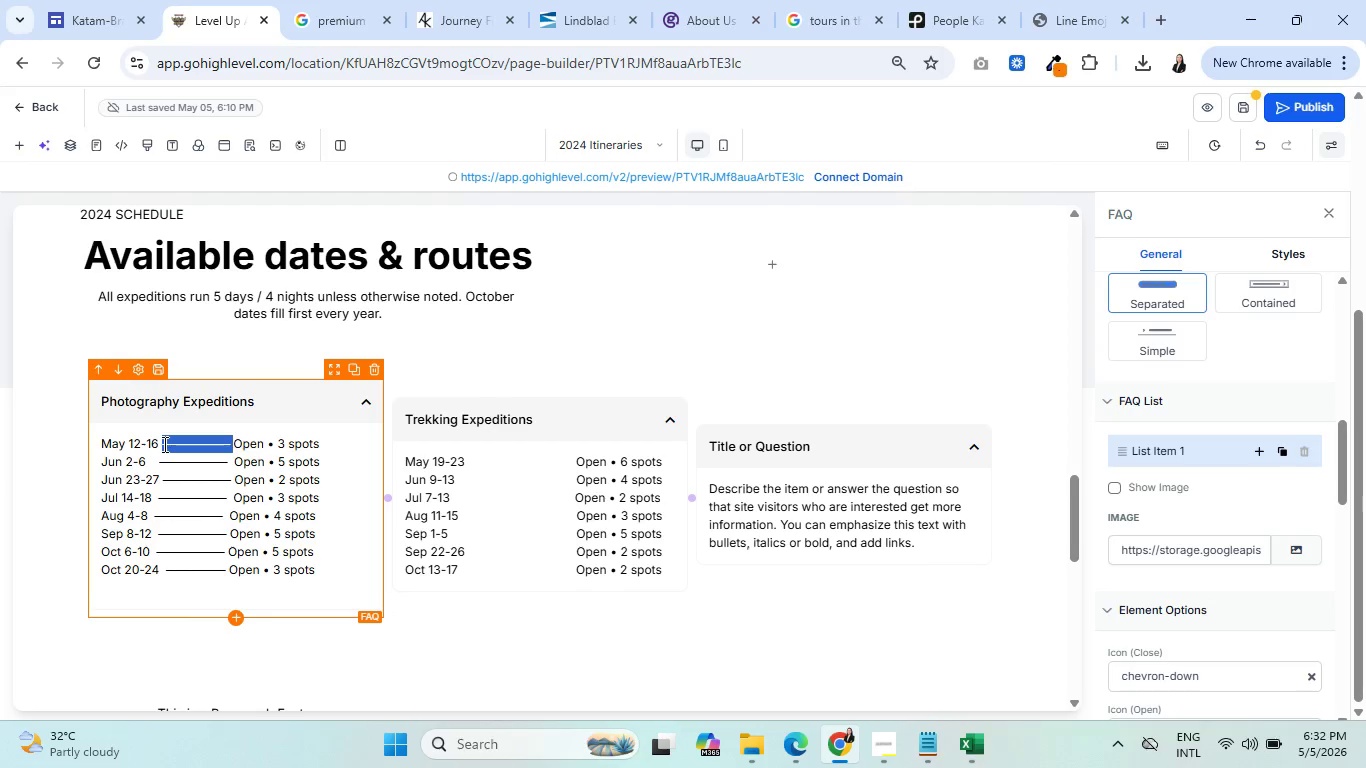 
key(Backspace)
 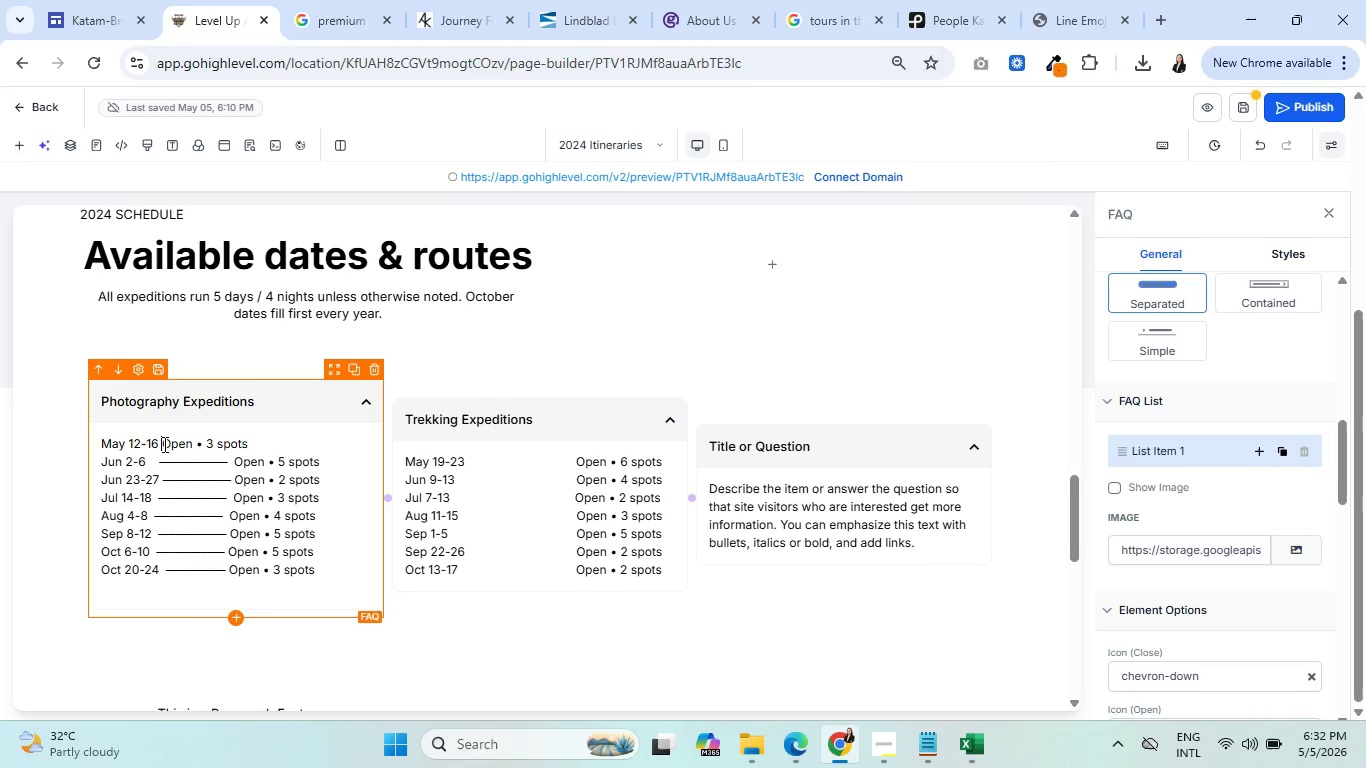 
hold_key(key=Space, duration=1.3)
 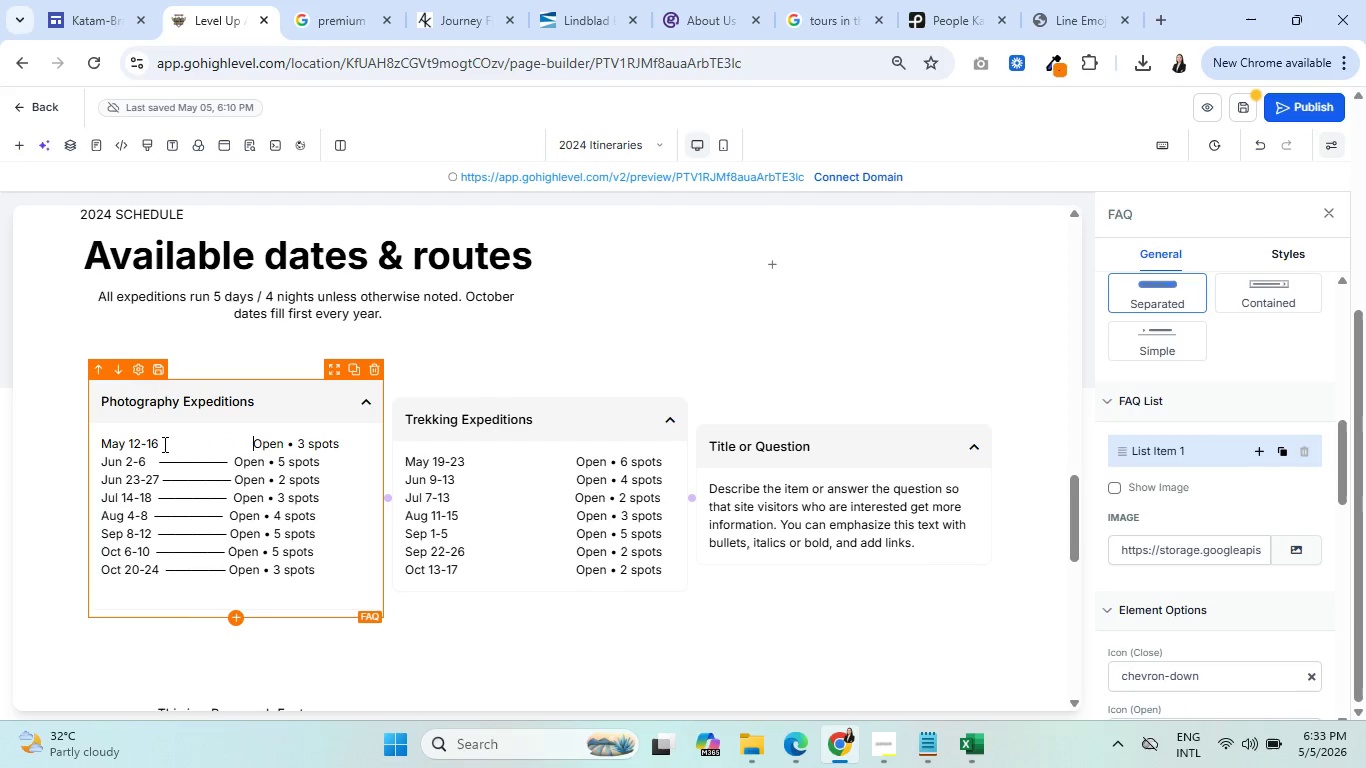 
key(Space)
 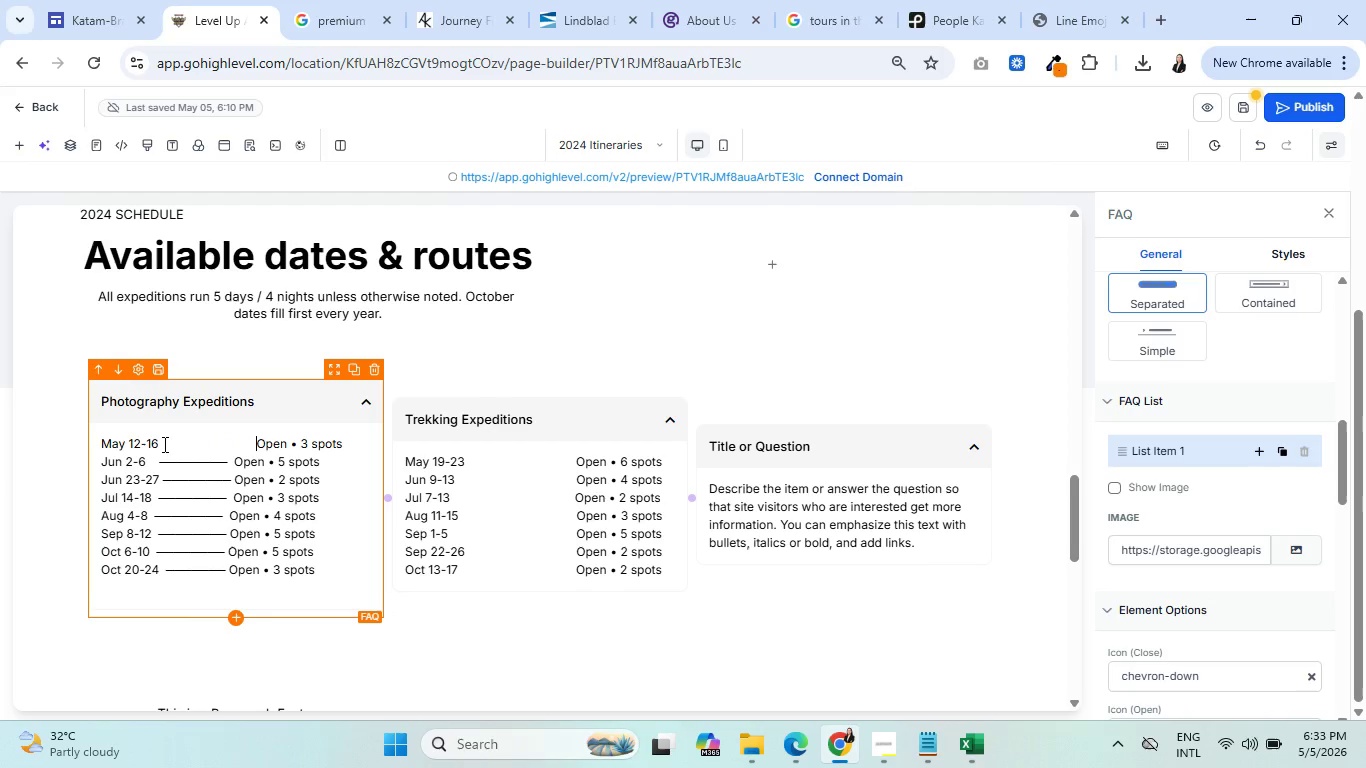 
key(Space)
 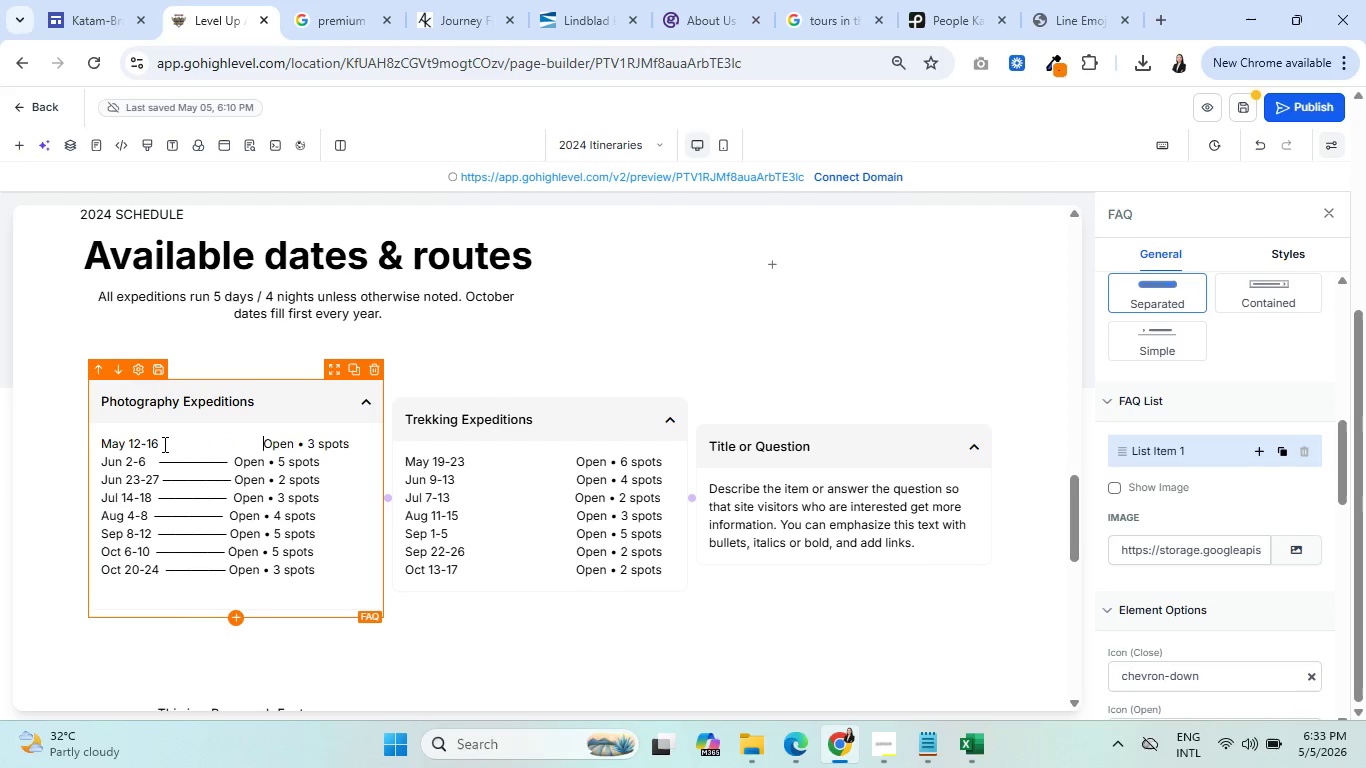 
key(Space)
 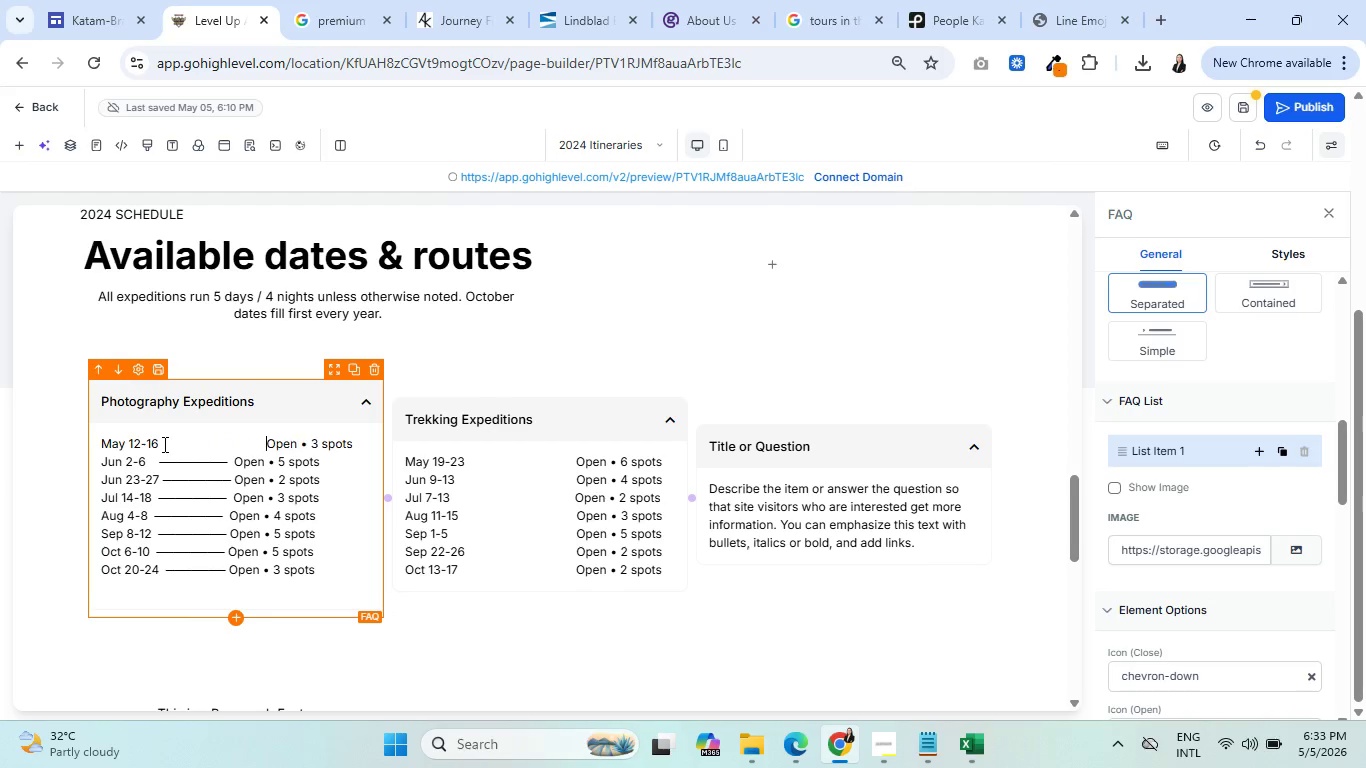 
key(Space)
 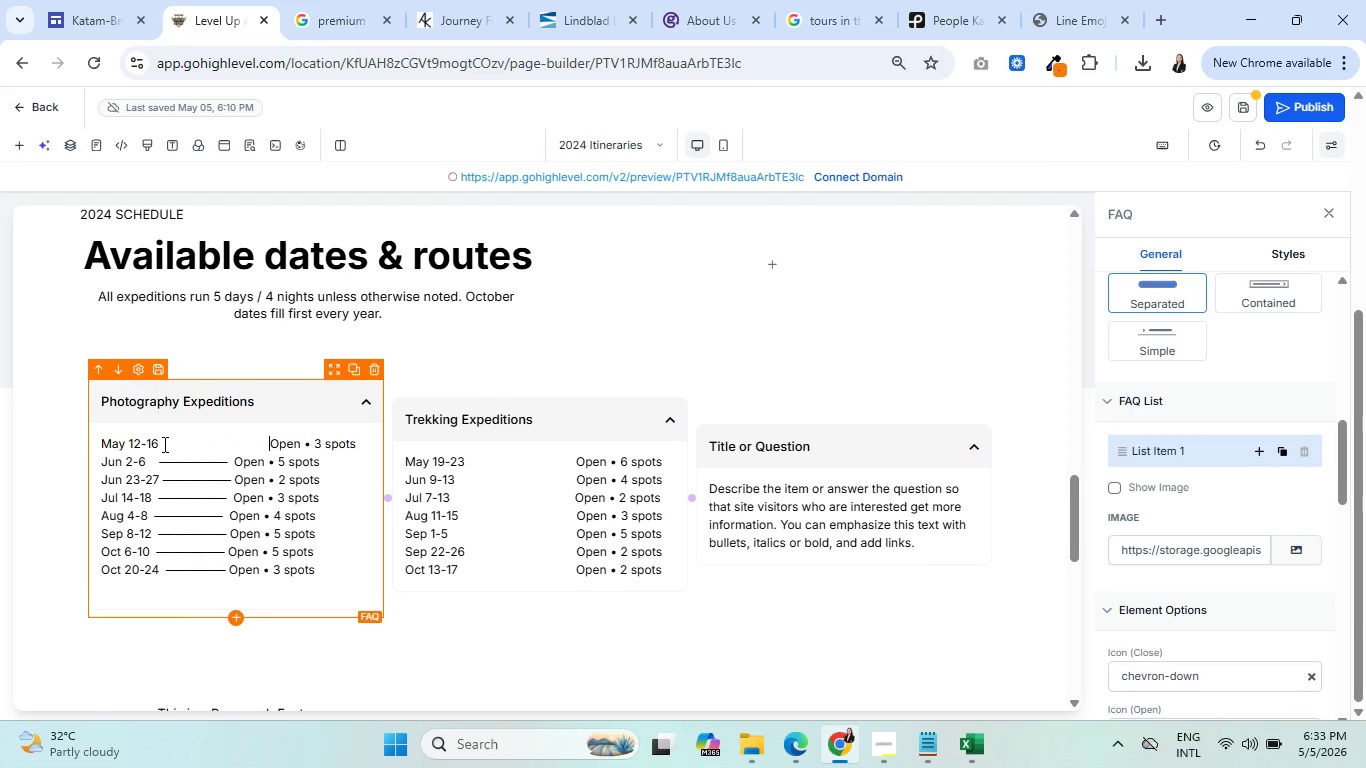 
key(Space)
 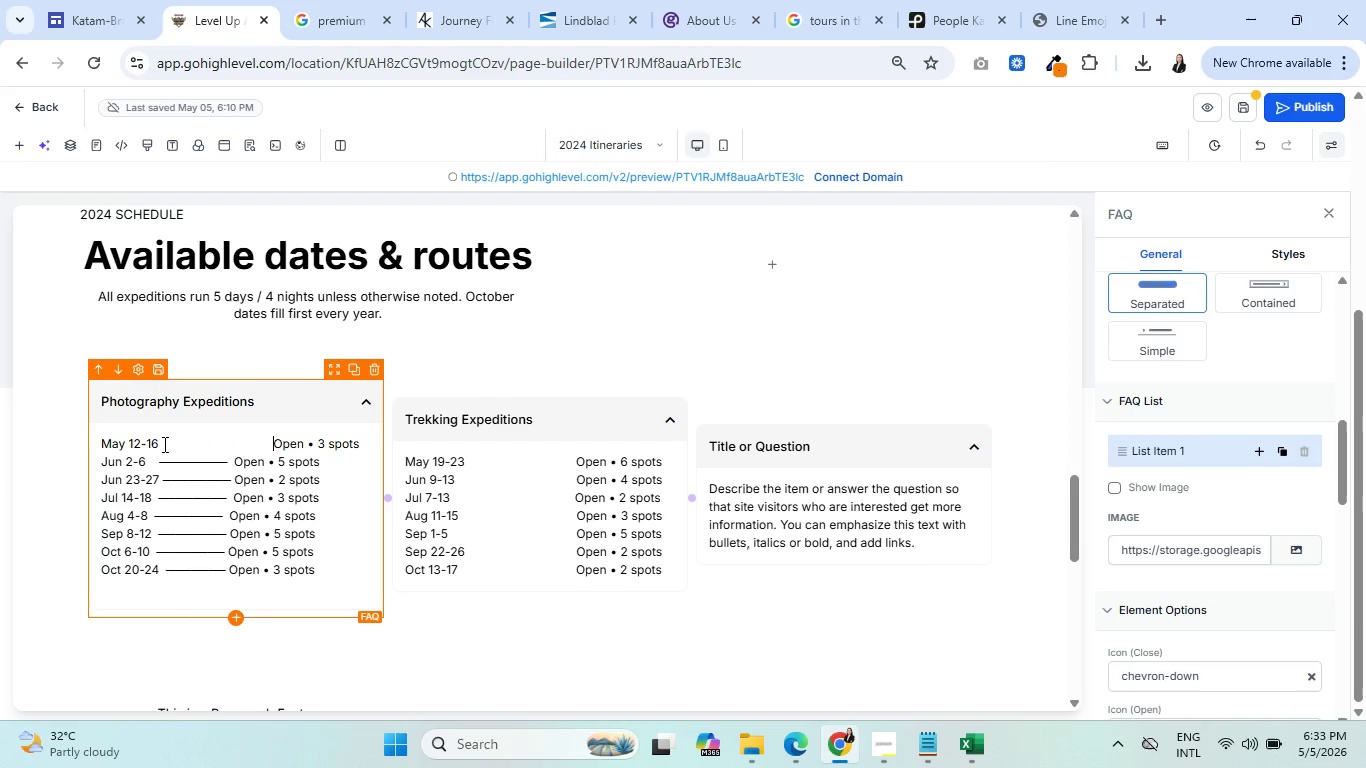 
key(Space)
 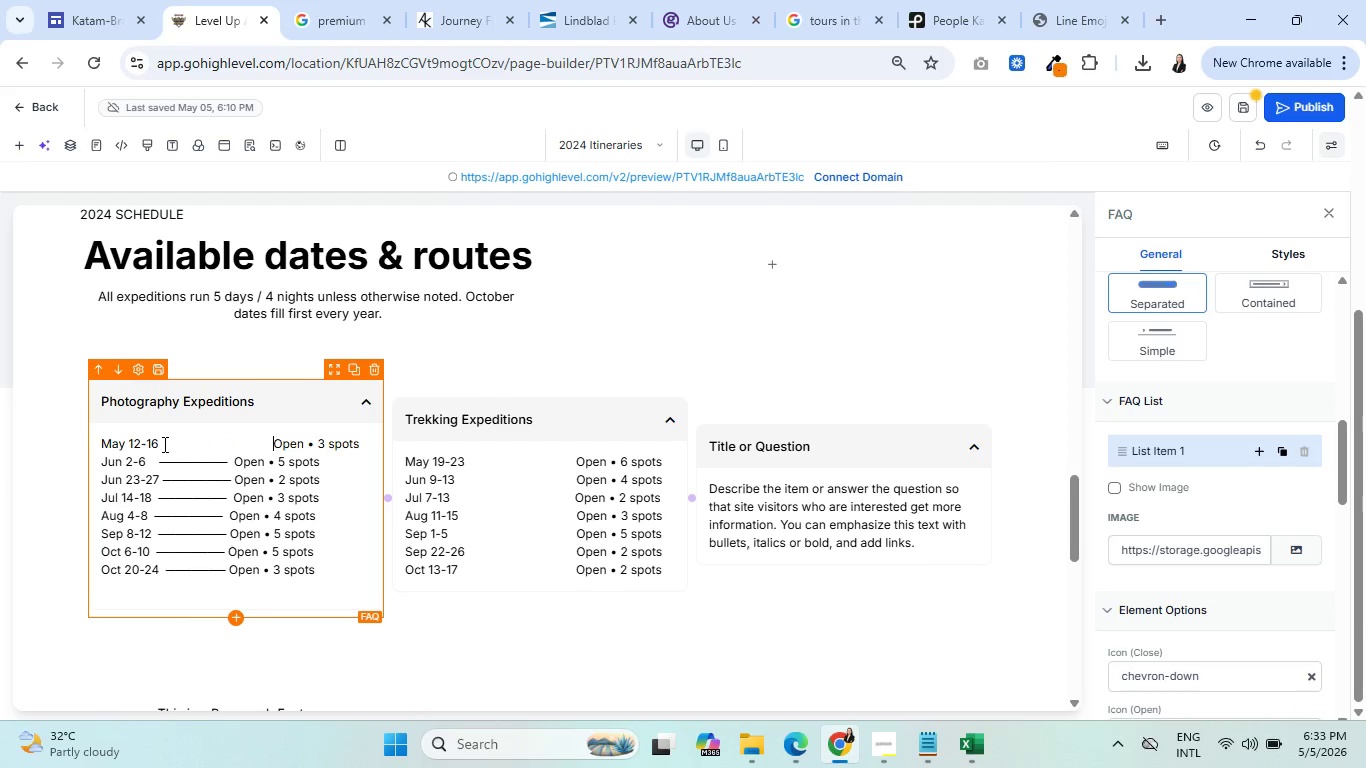 
key(Space)
 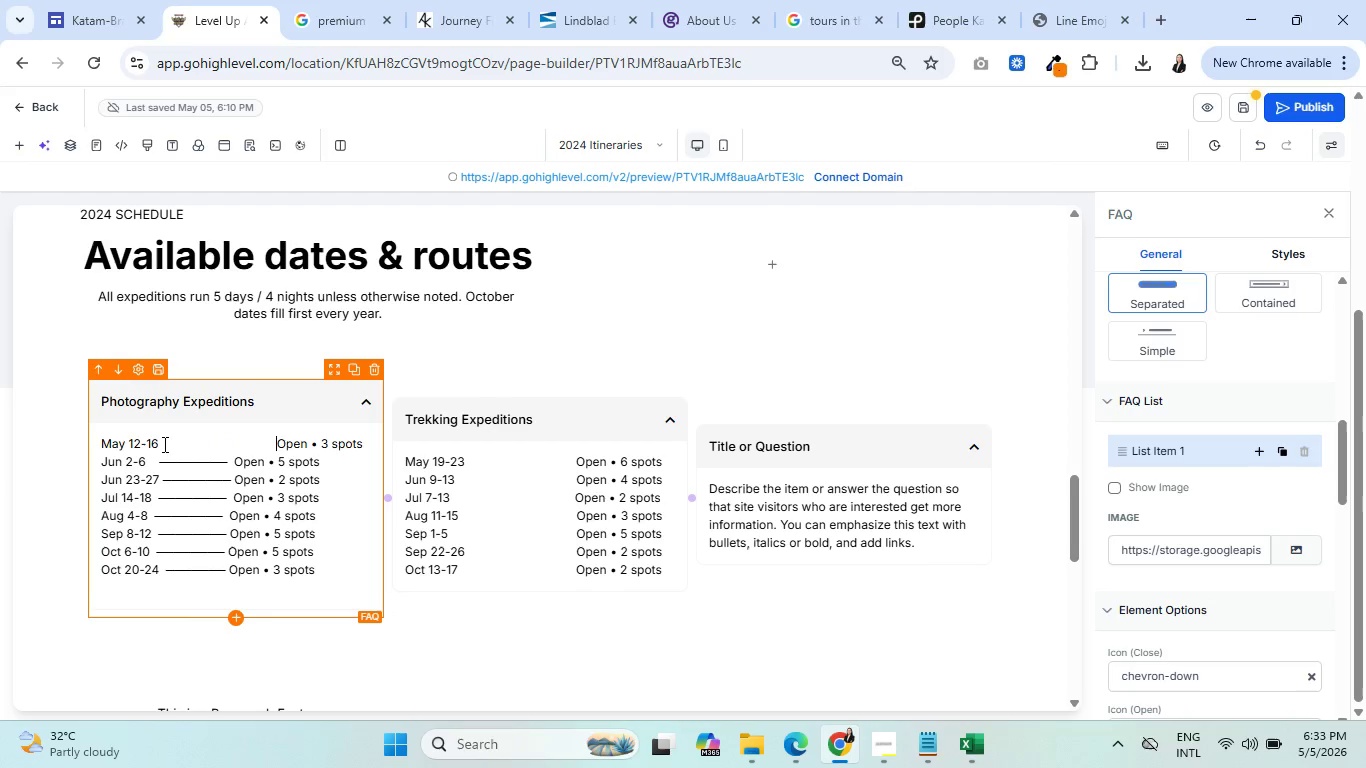 
key(Space)
 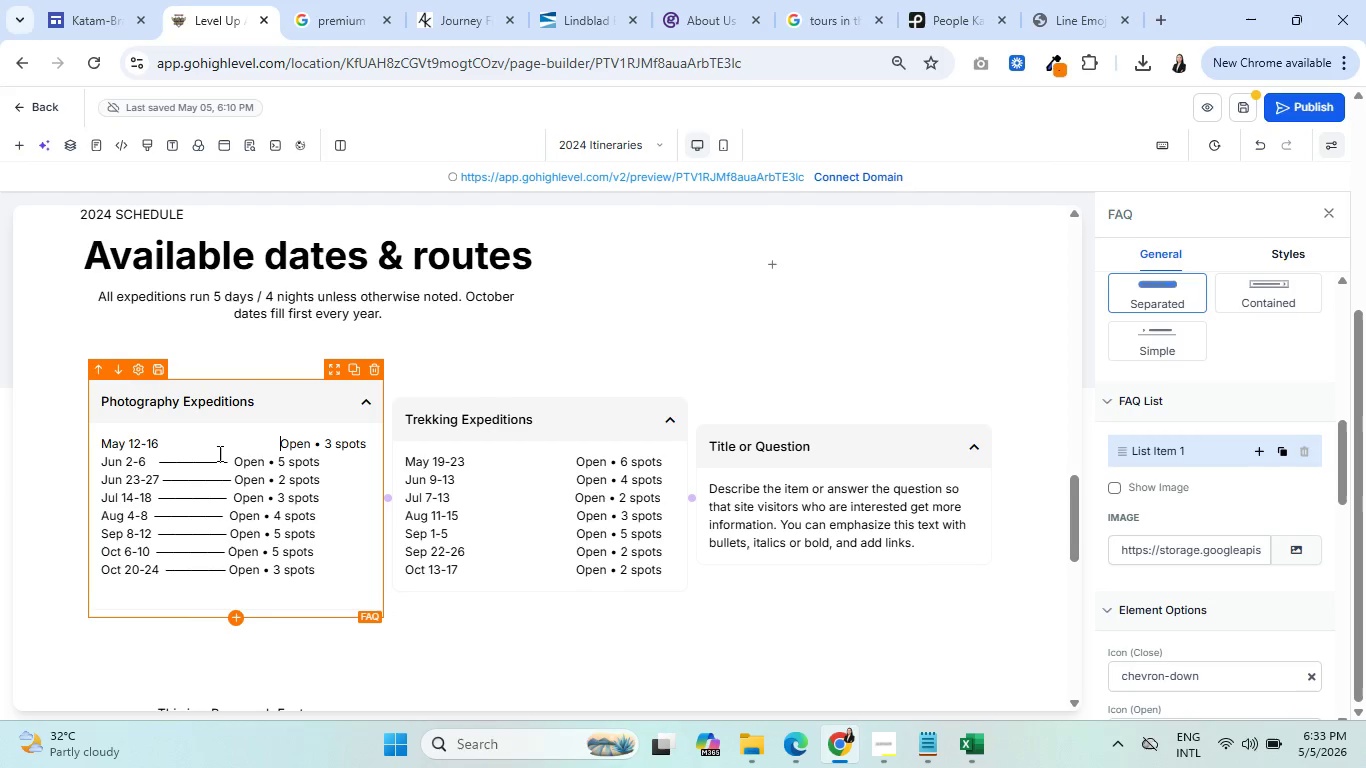 
left_click([228, 460])
 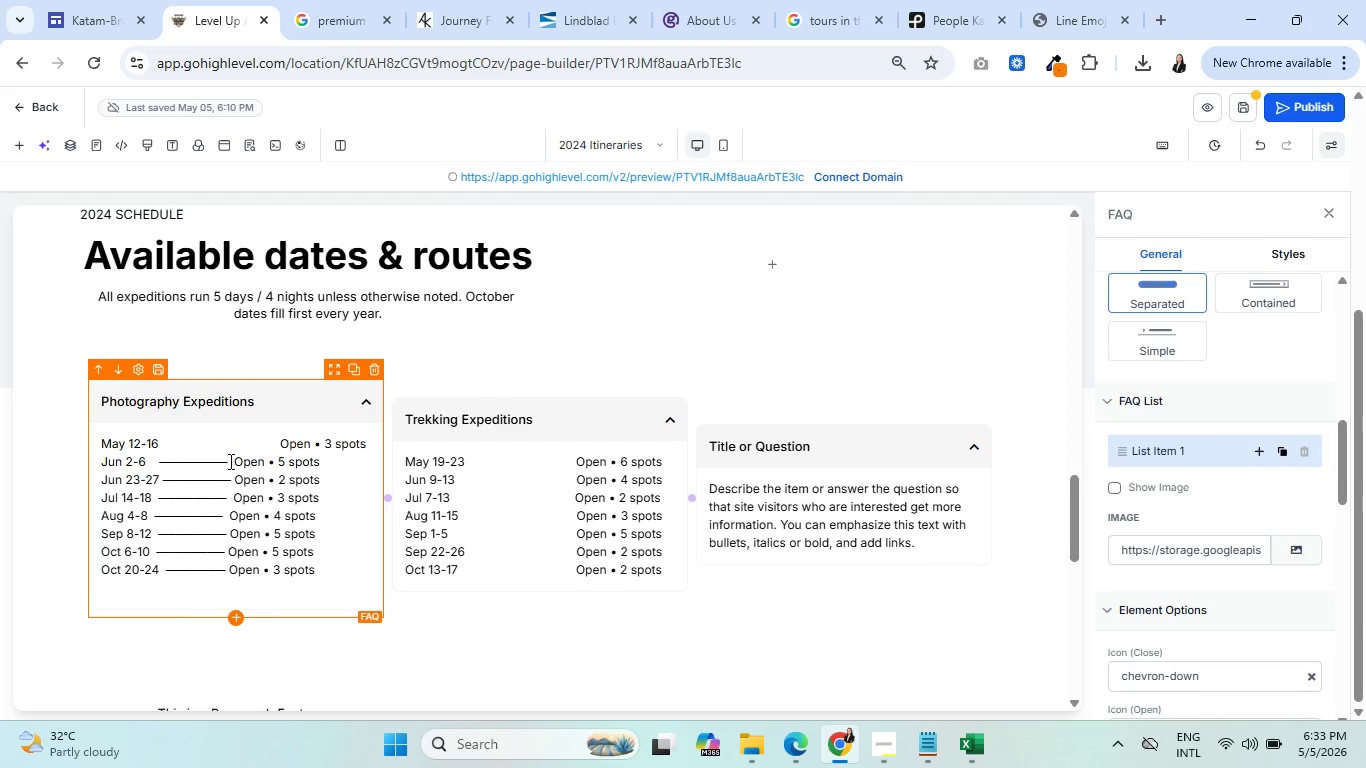 
left_click_drag(start_coordinate=[229, 461], to_coordinate=[155, 466])
 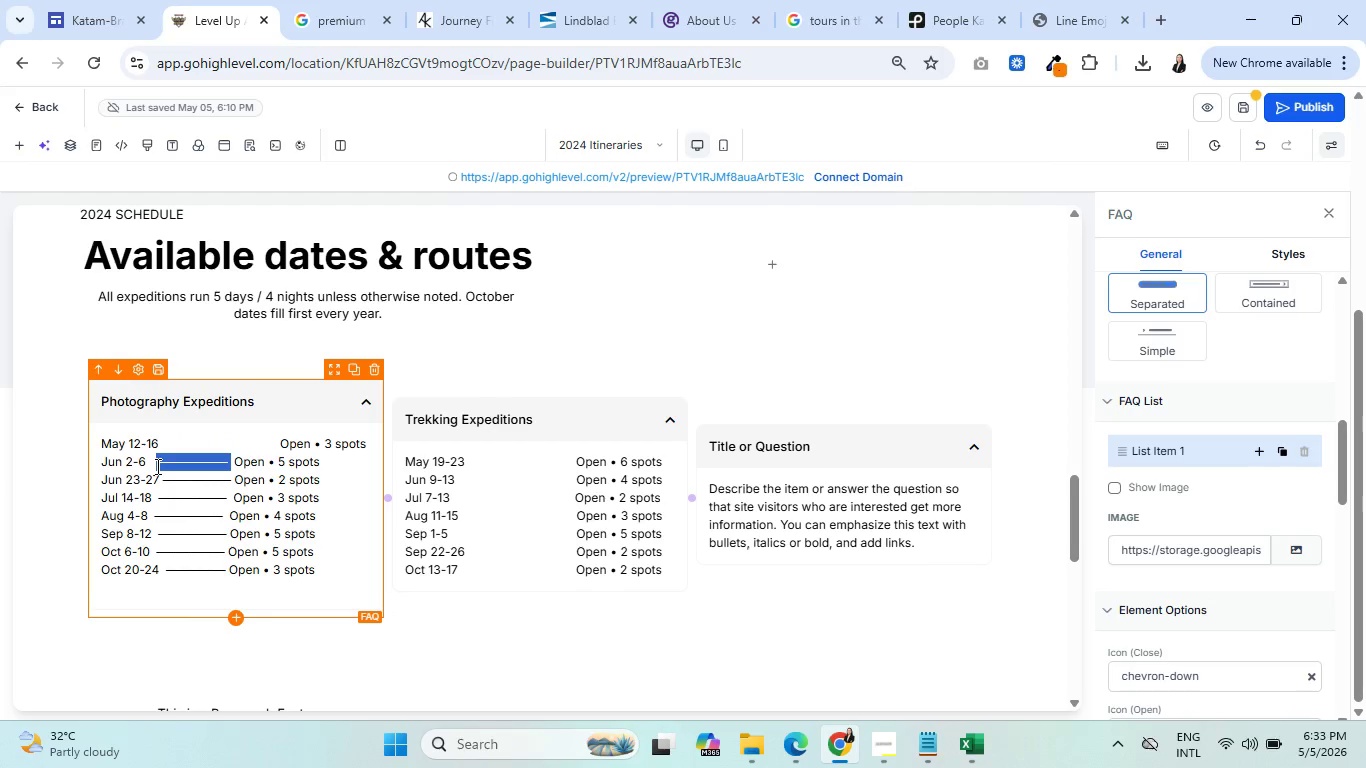 
key(Backspace)
 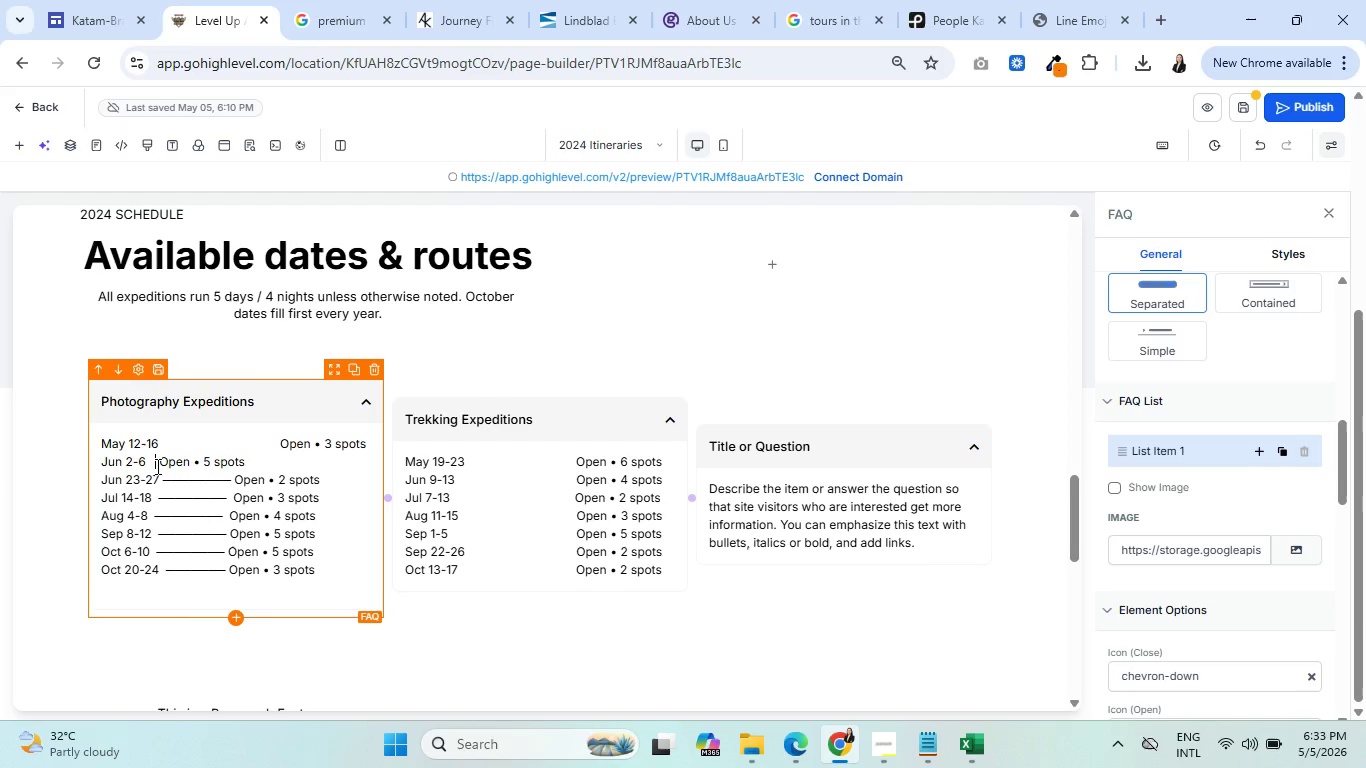 
hold_key(key=Space, duration=1.45)
 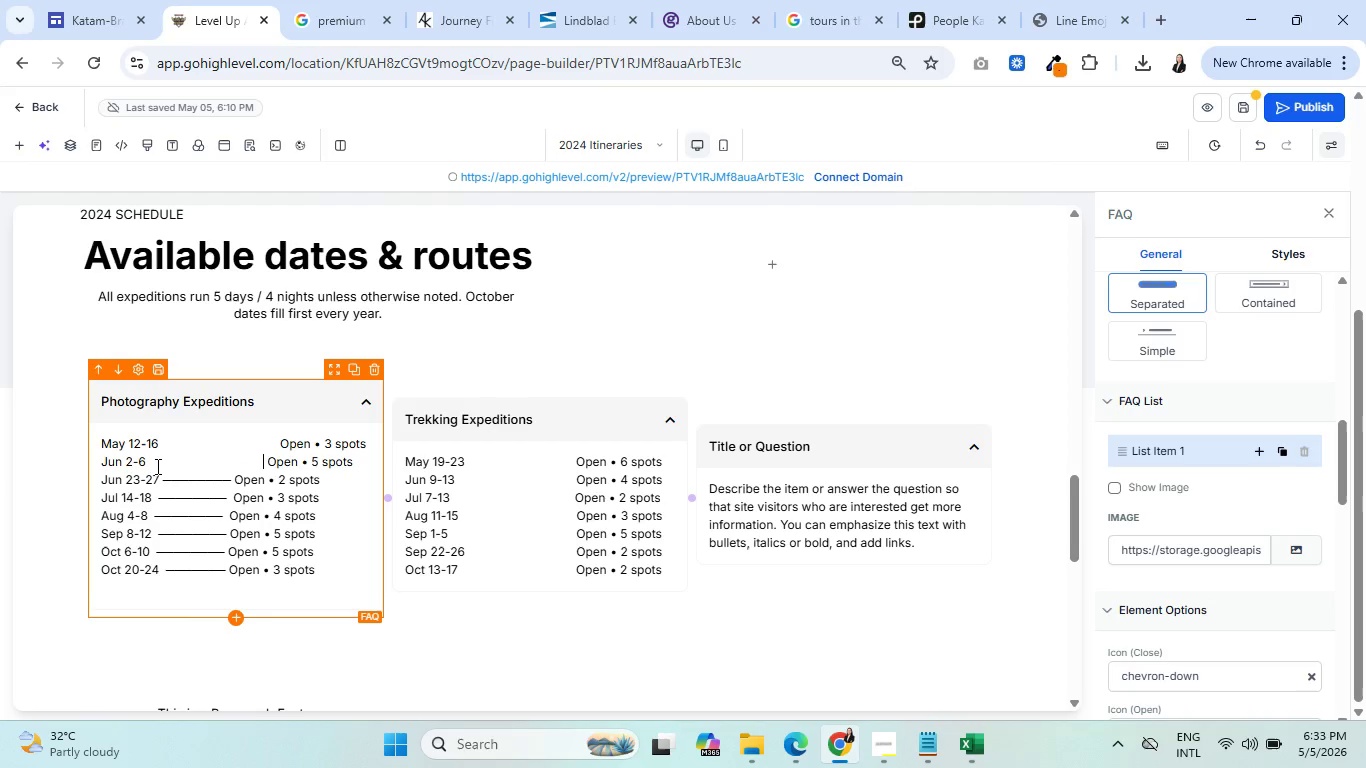 
key(Space)
 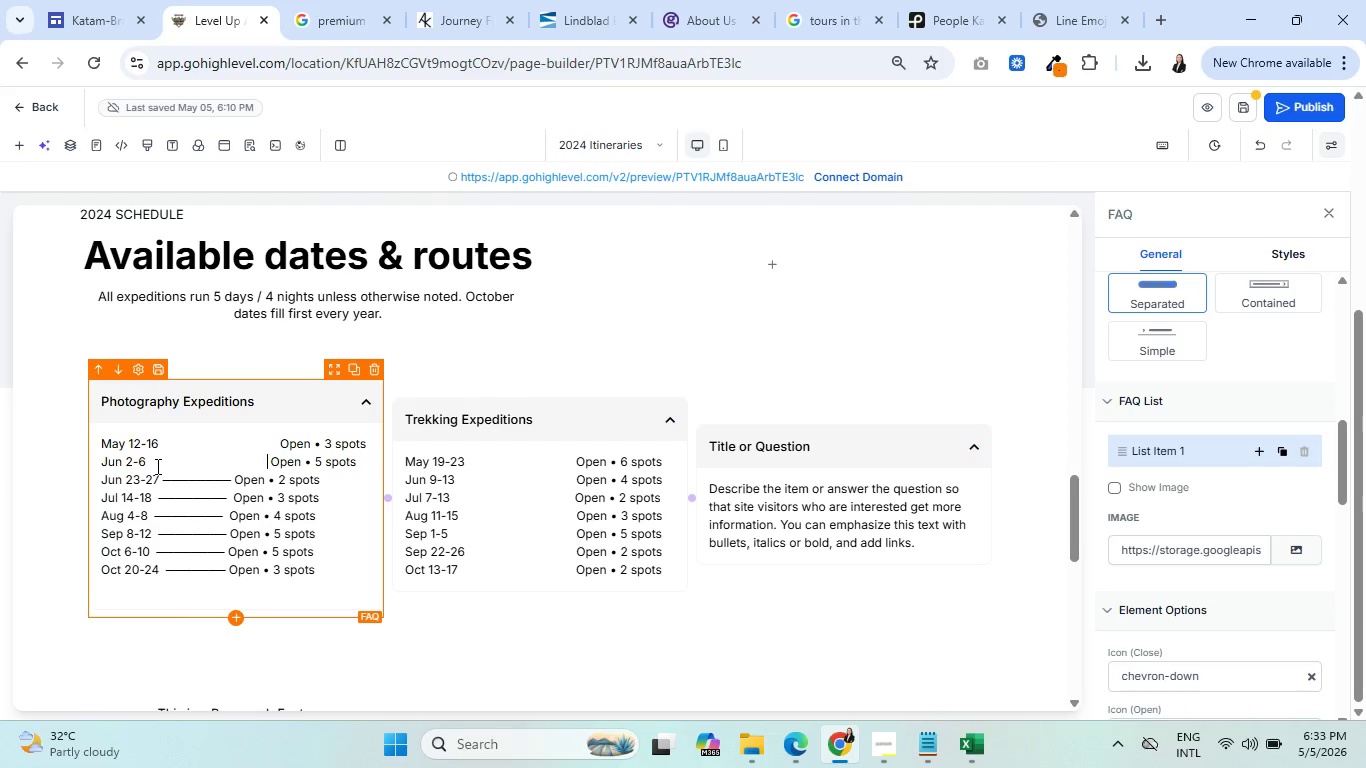 
key(Space)
 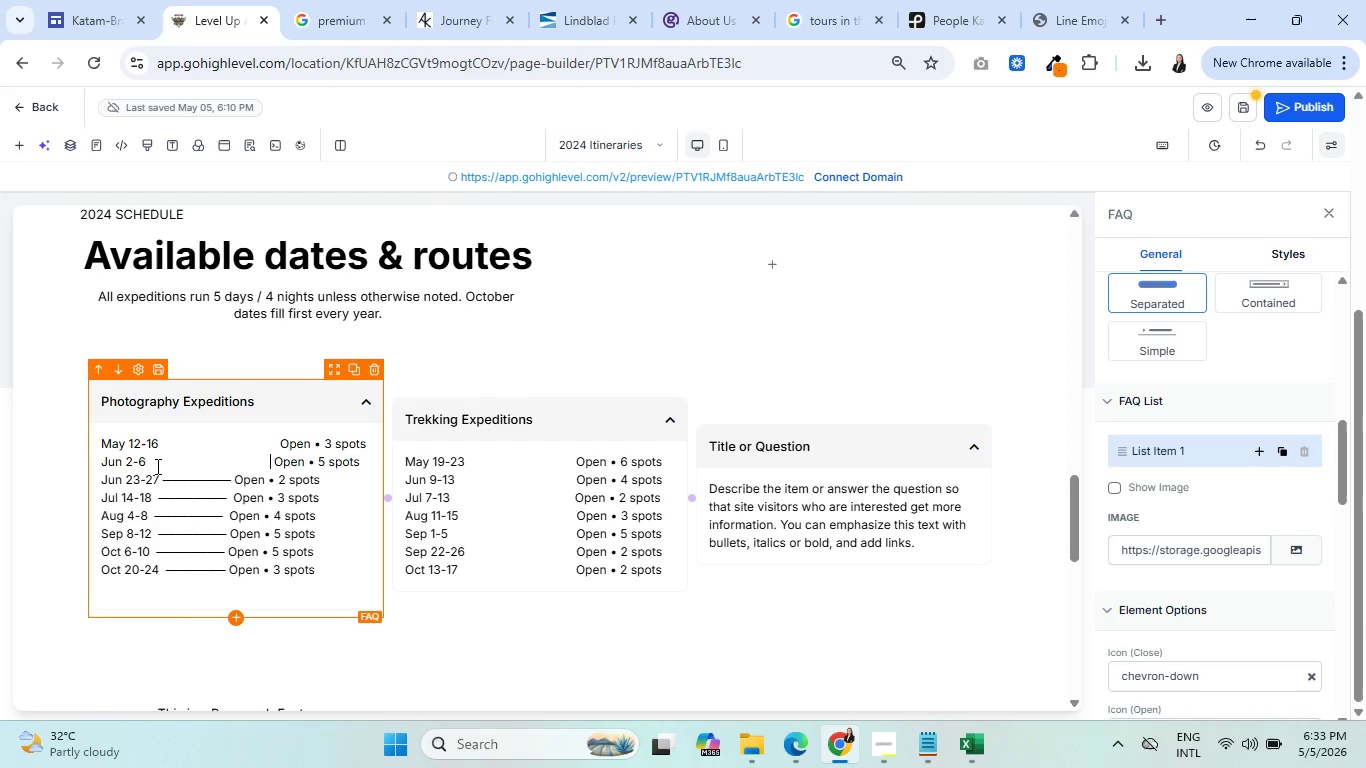 
key(Space)
 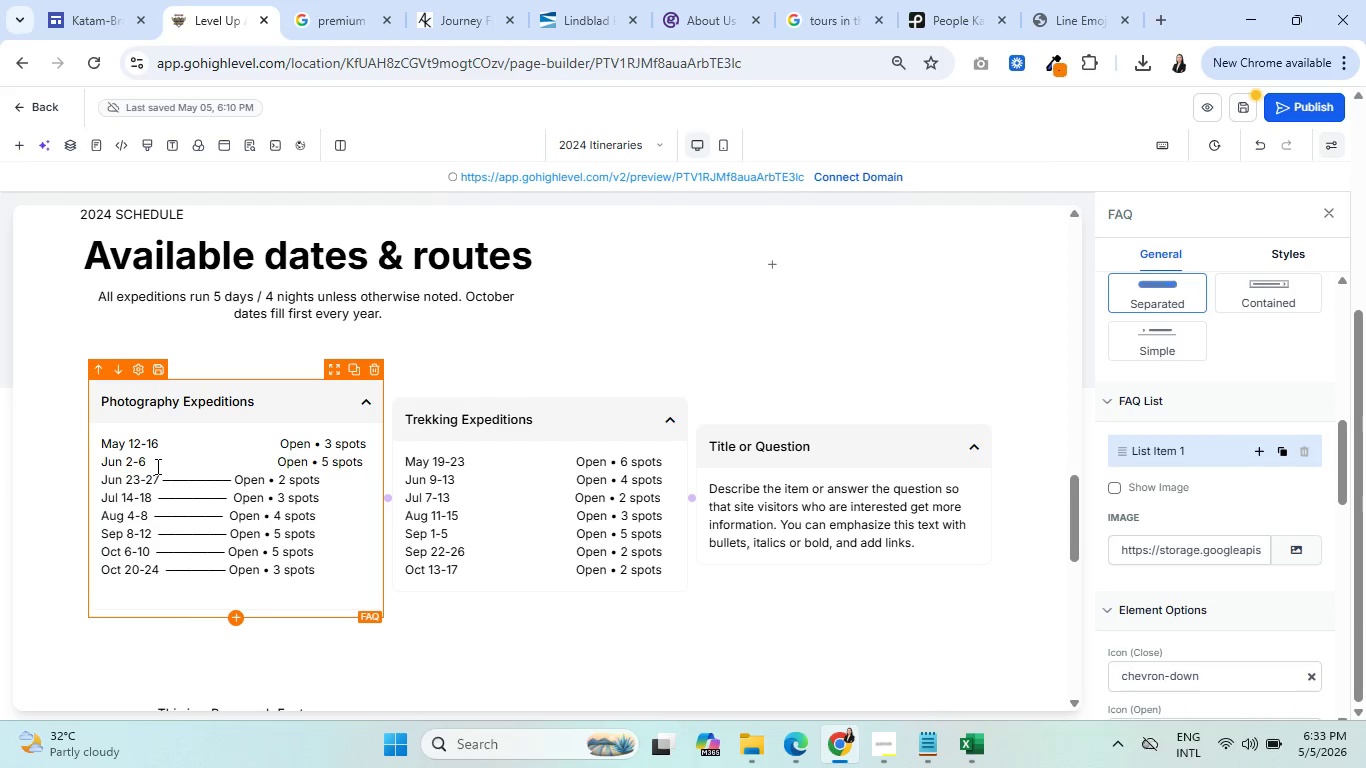 
key(Space)
 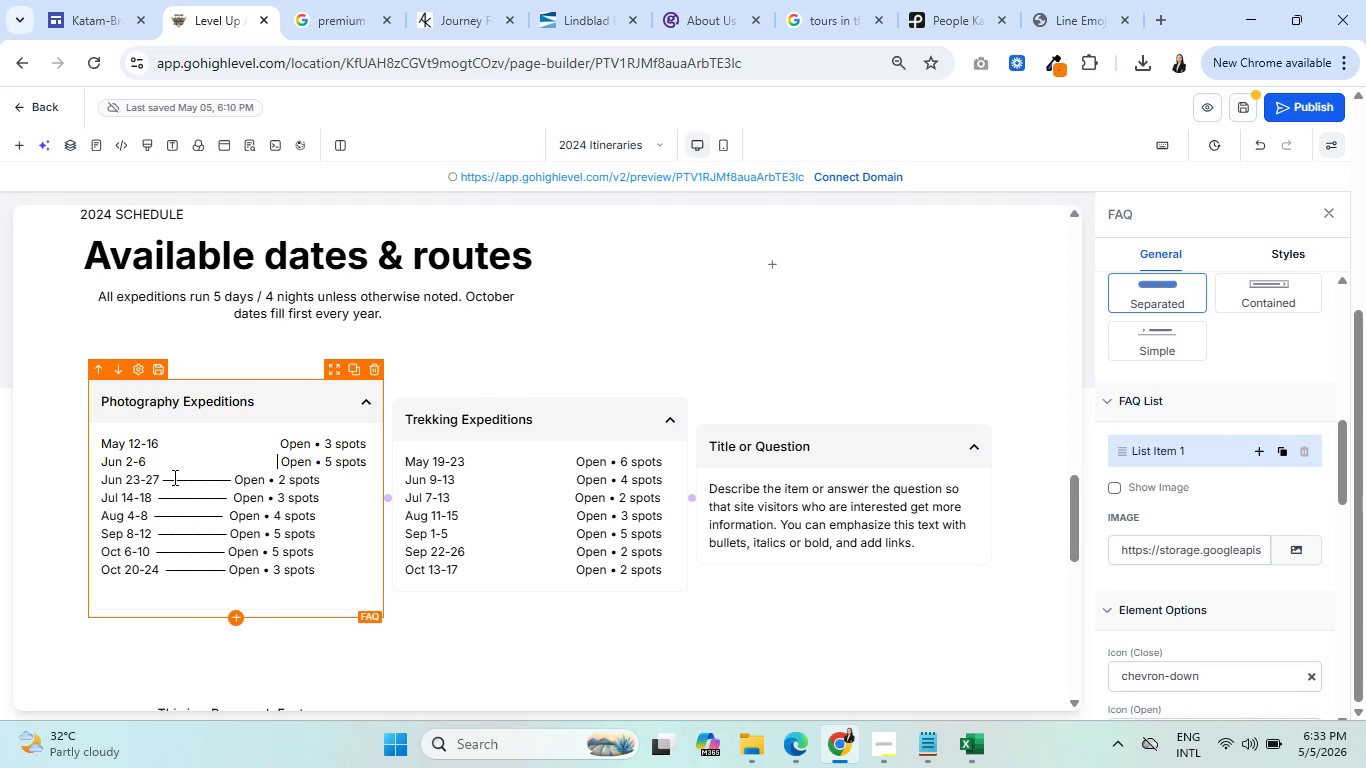 
left_click([214, 480])
 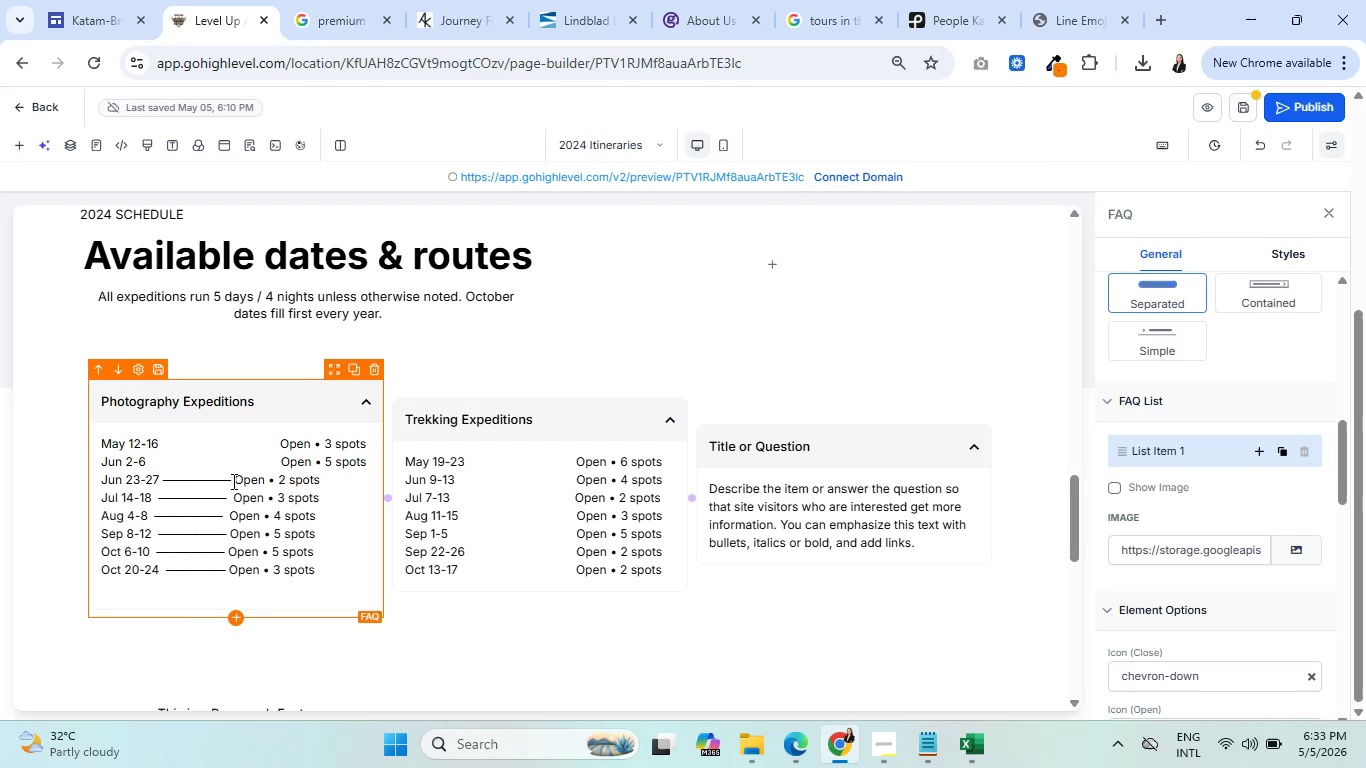 
left_click_drag(start_coordinate=[232, 481], to_coordinate=[165, 484])
 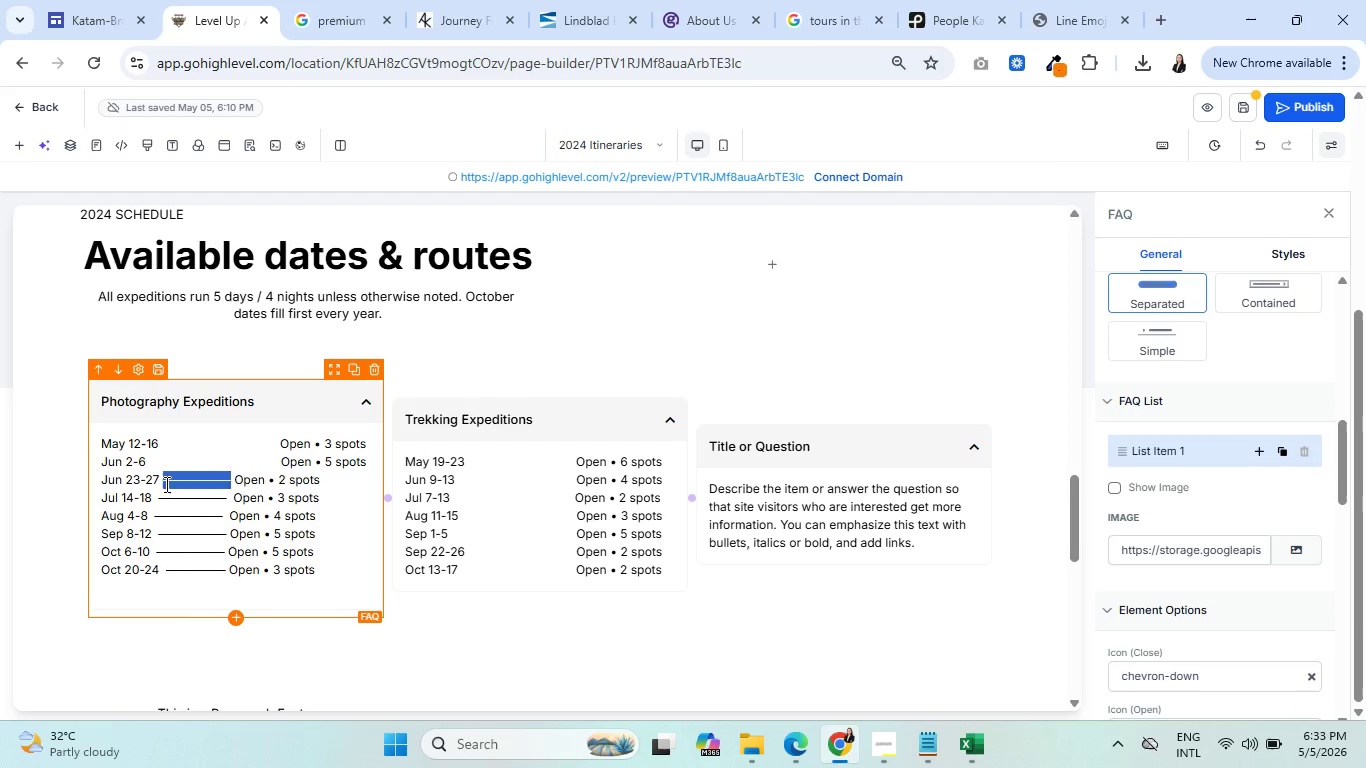 
key(Space)
 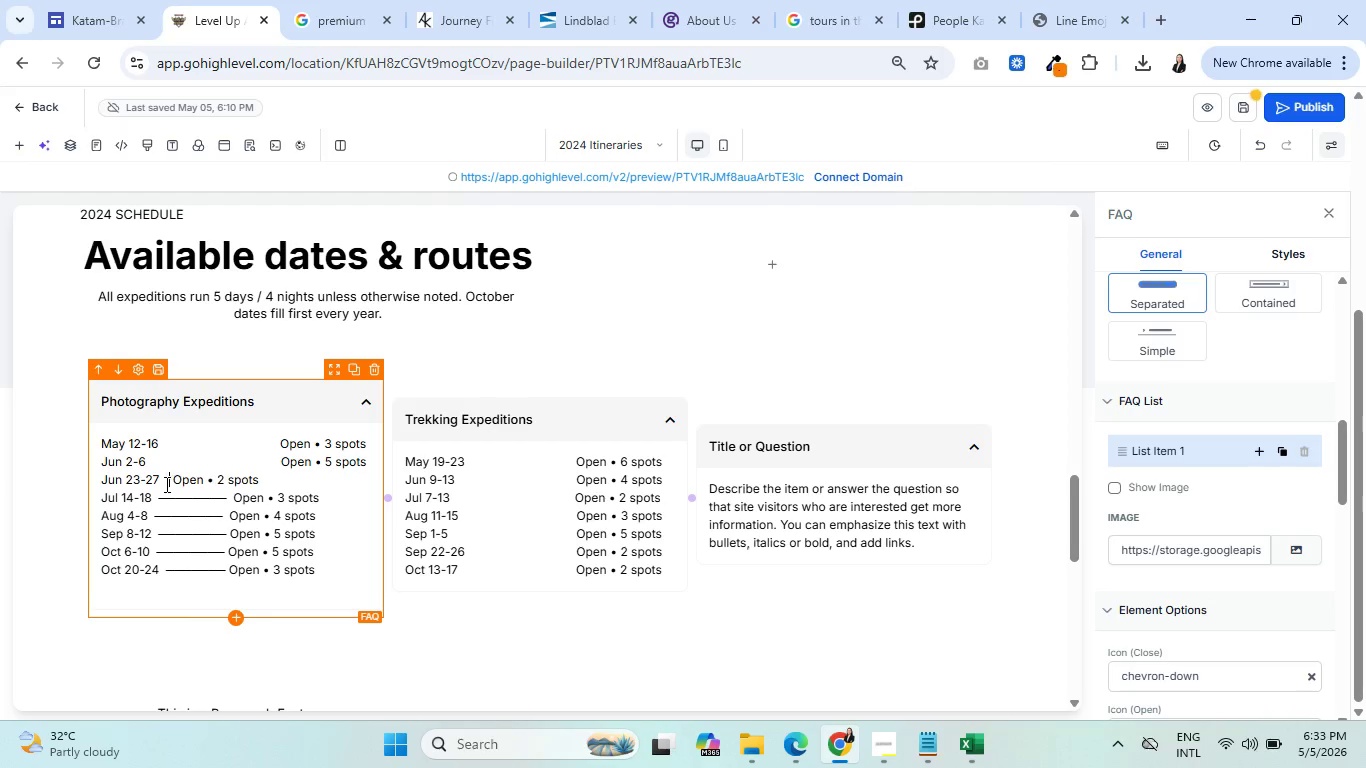 
hold_key(key=Space, duration=1.16)
 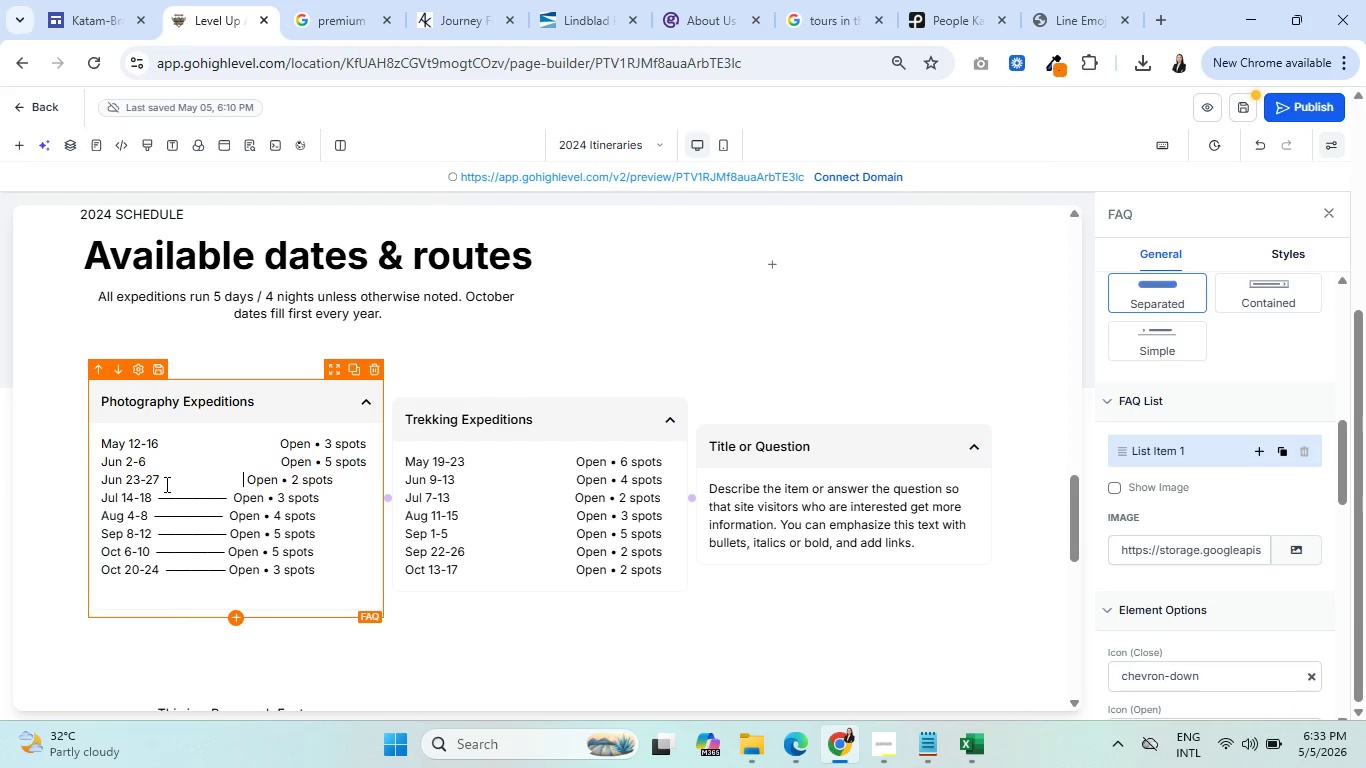 
key(Space)
 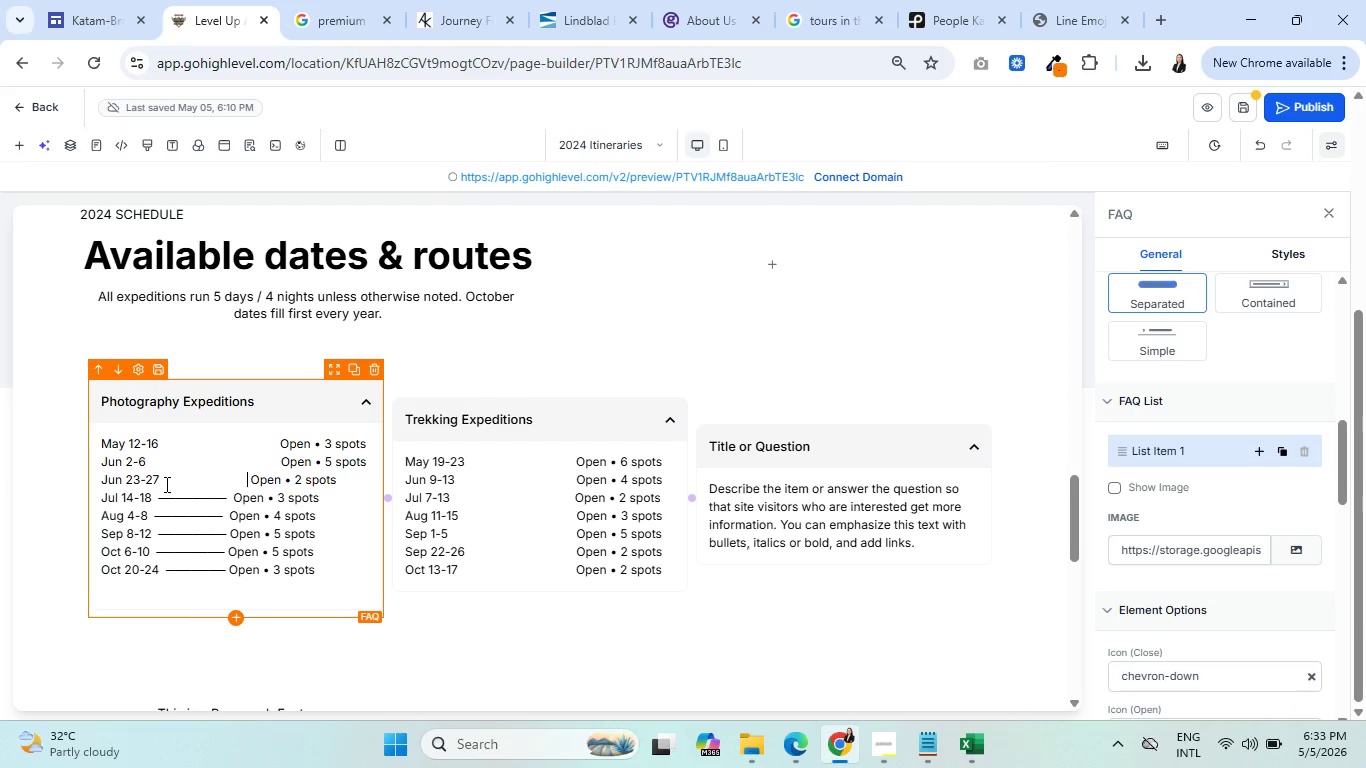 
key(Space)
 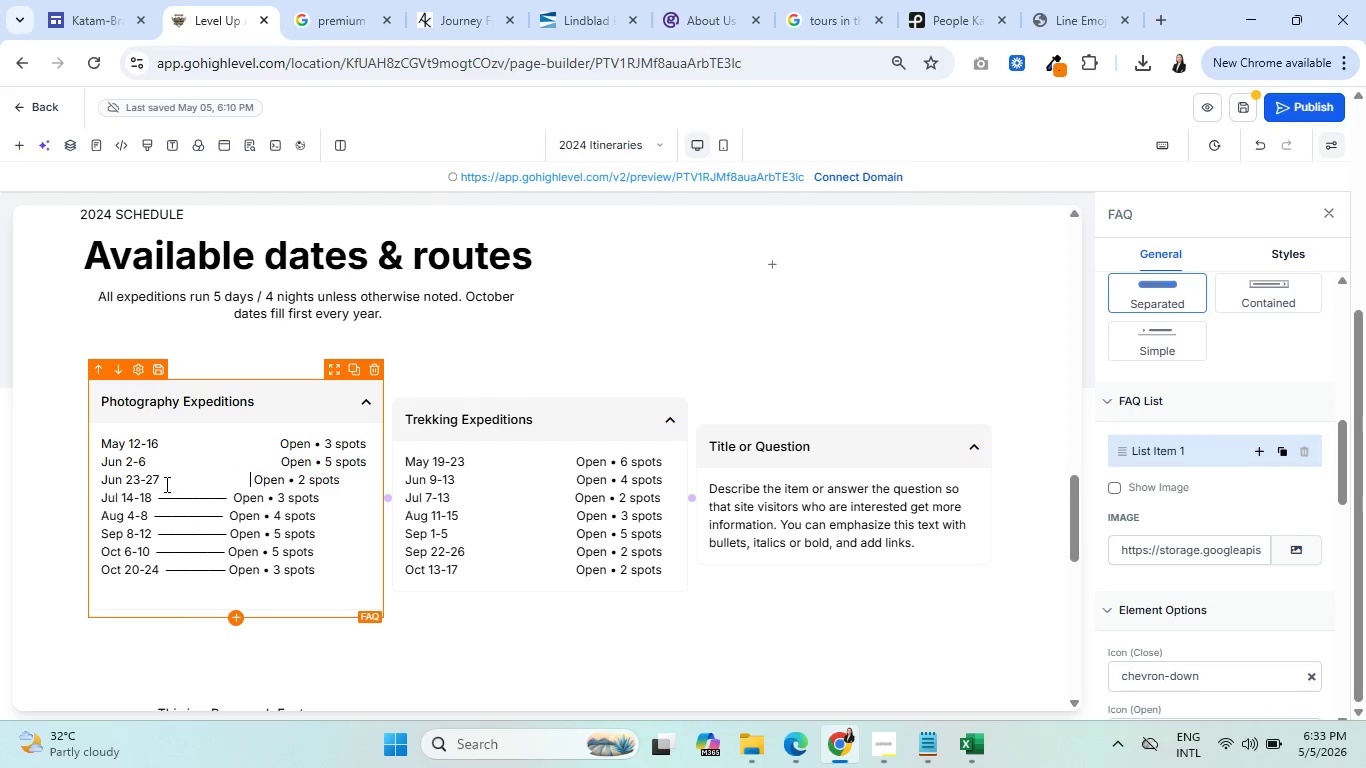 
key(Space)
 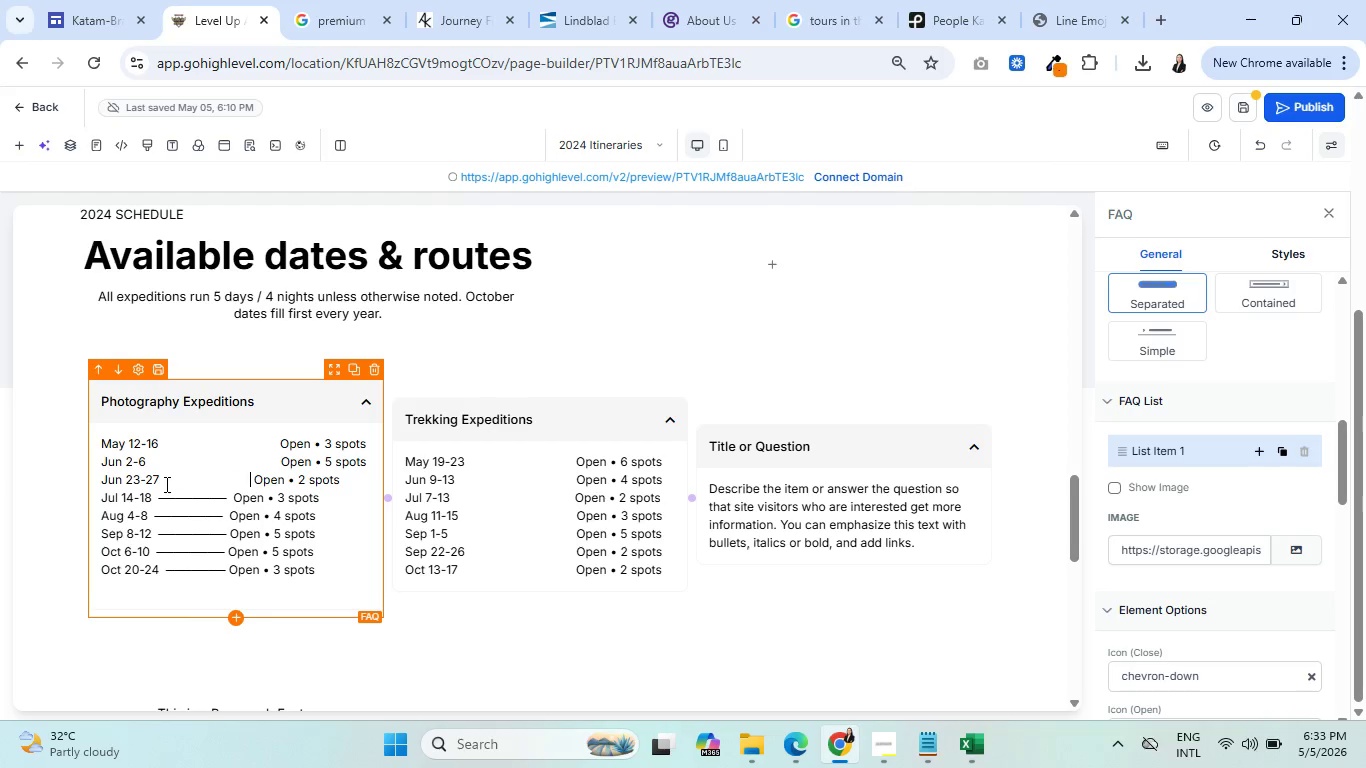 
key(Space)
 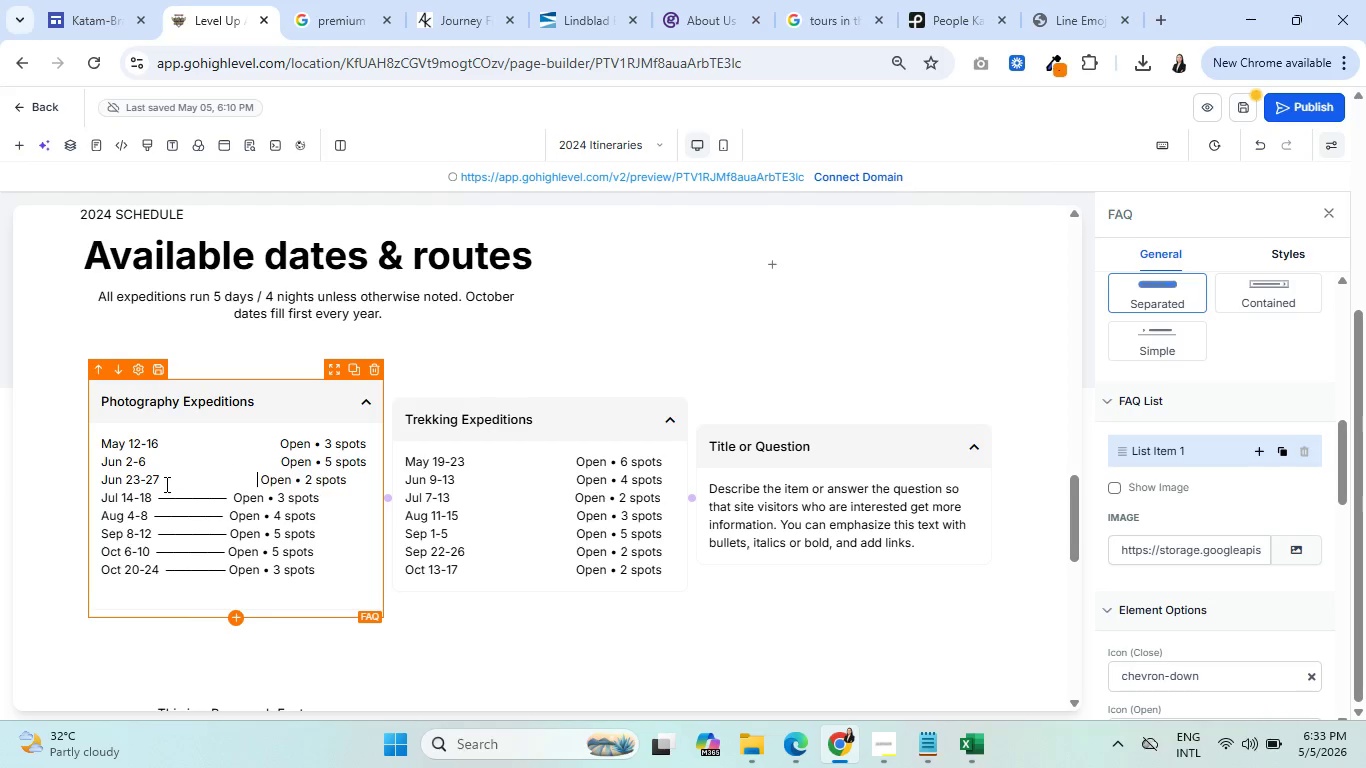 
key(Space)
 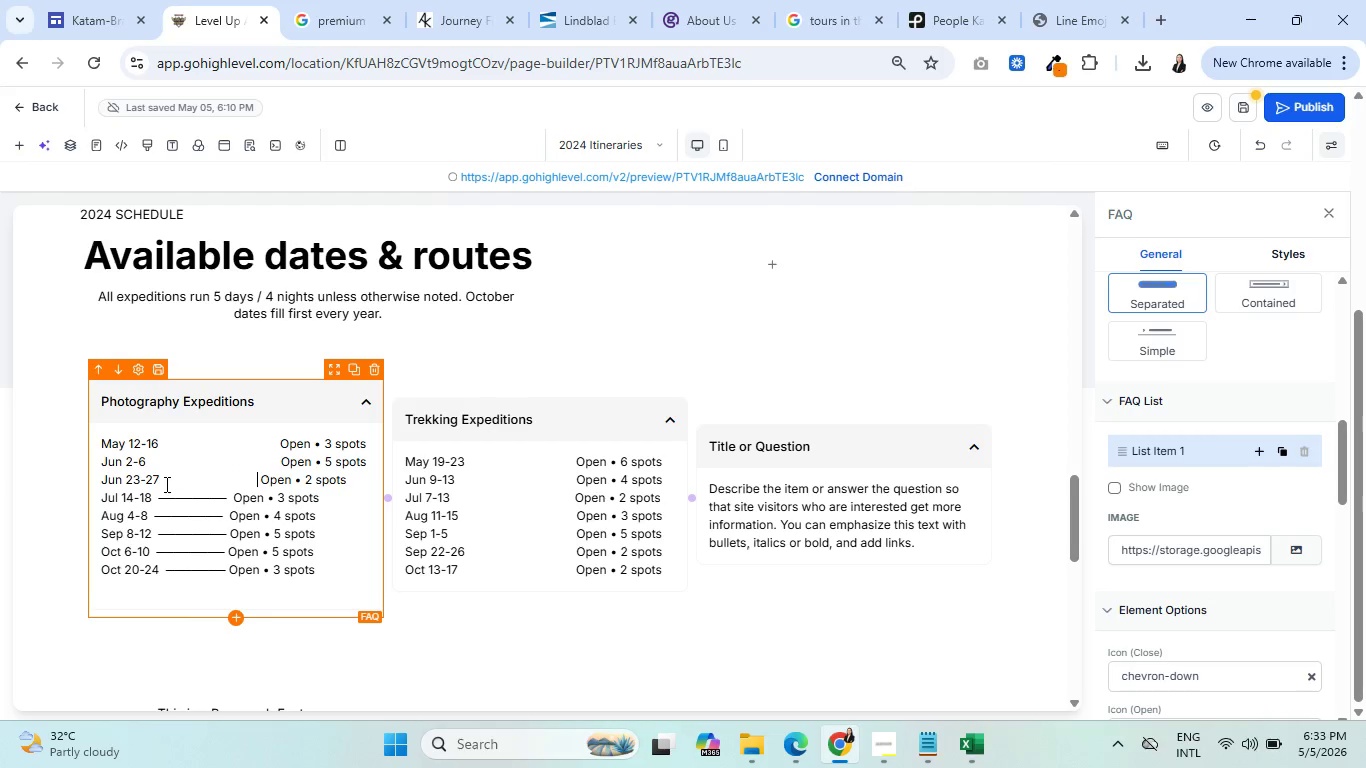 
key(Space)
 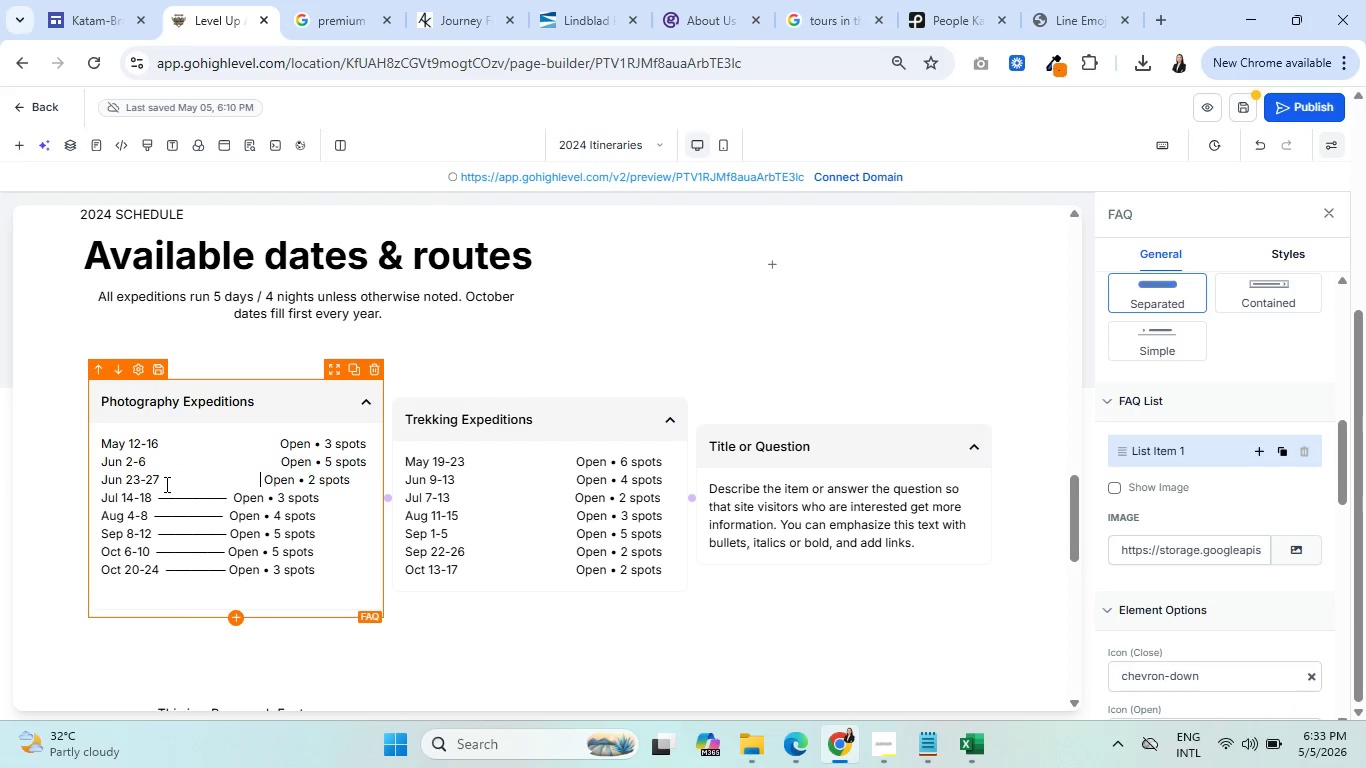 
key(Space)
 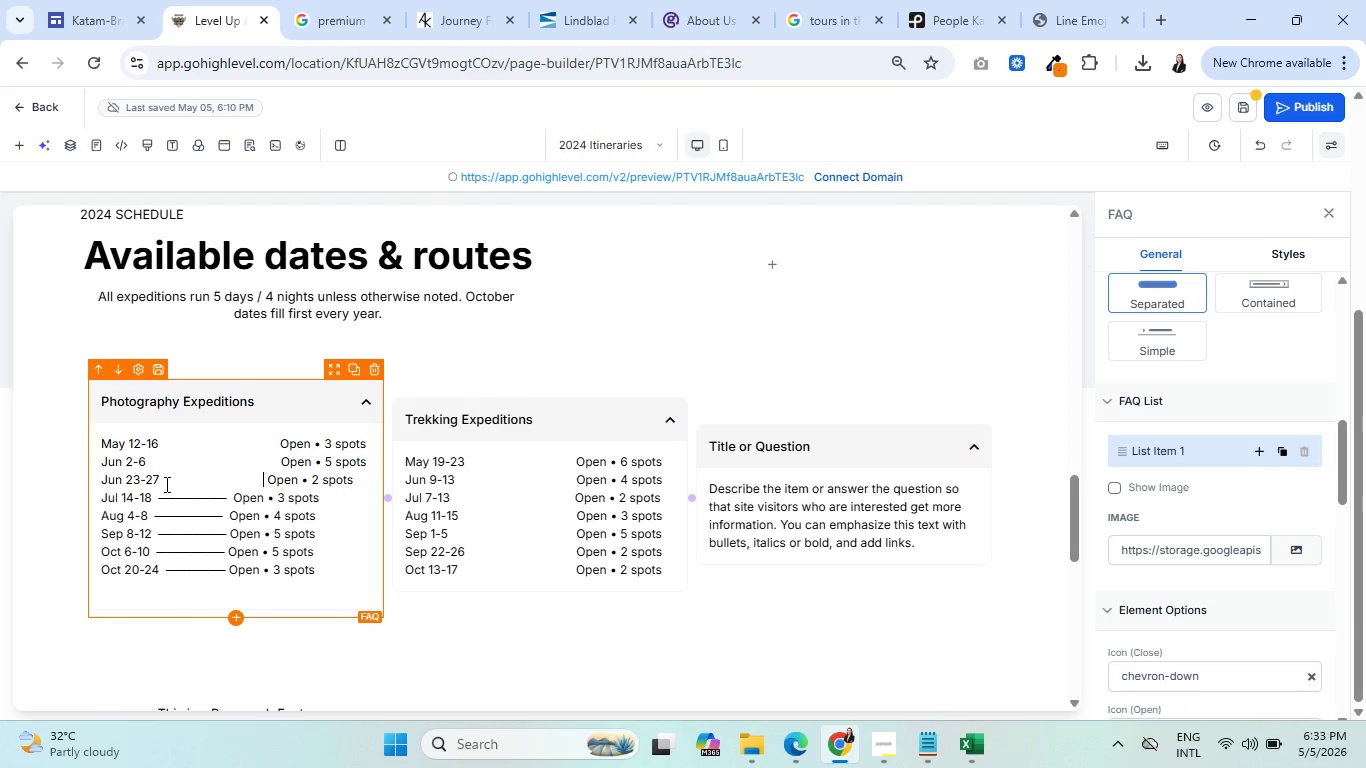 
key(Space)
 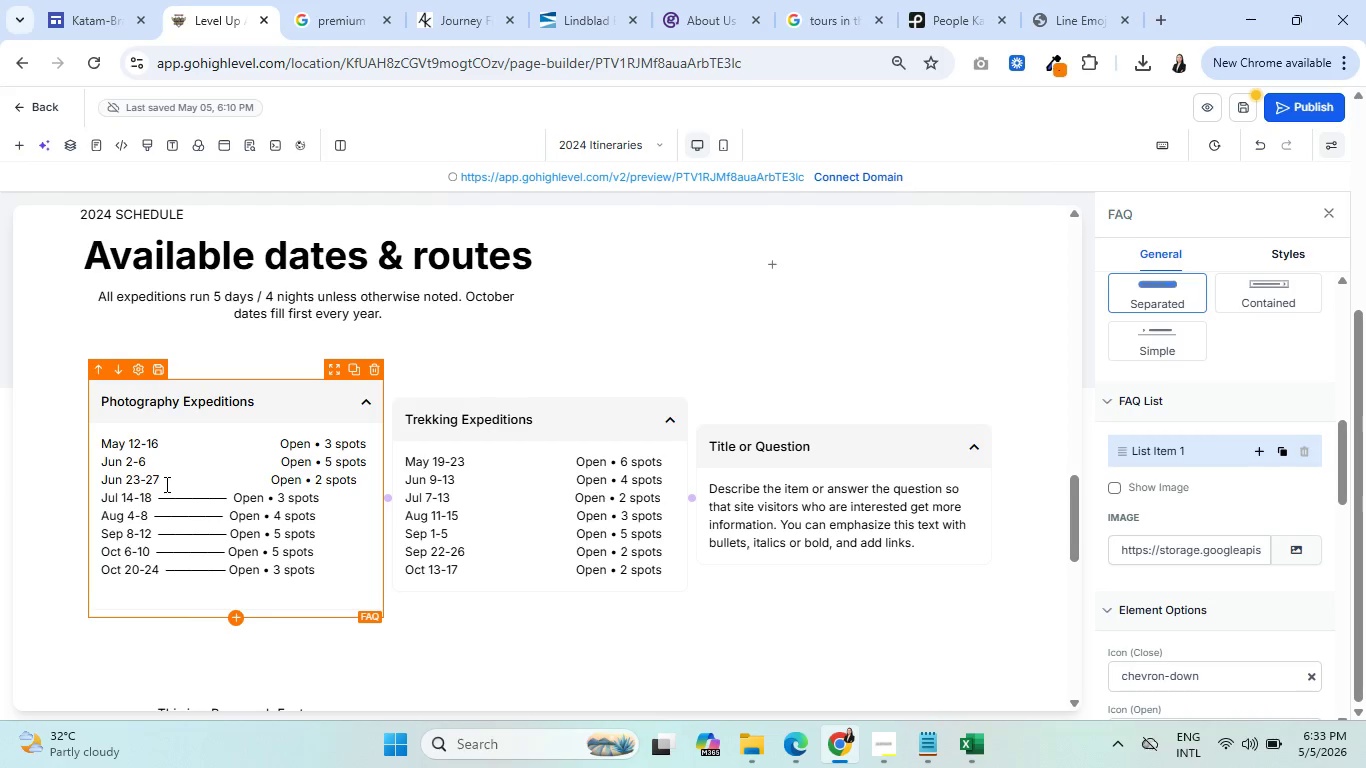 
key(Space)
 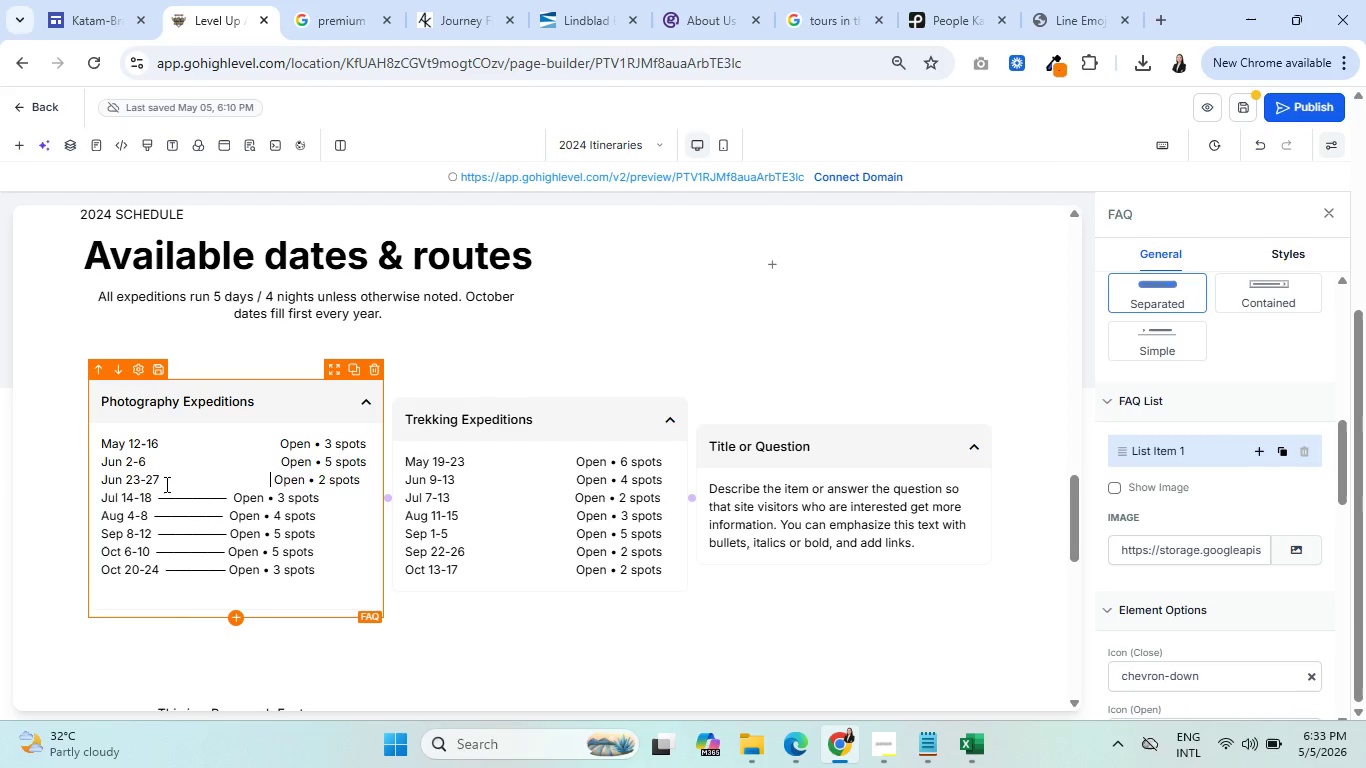 
key(Space)
 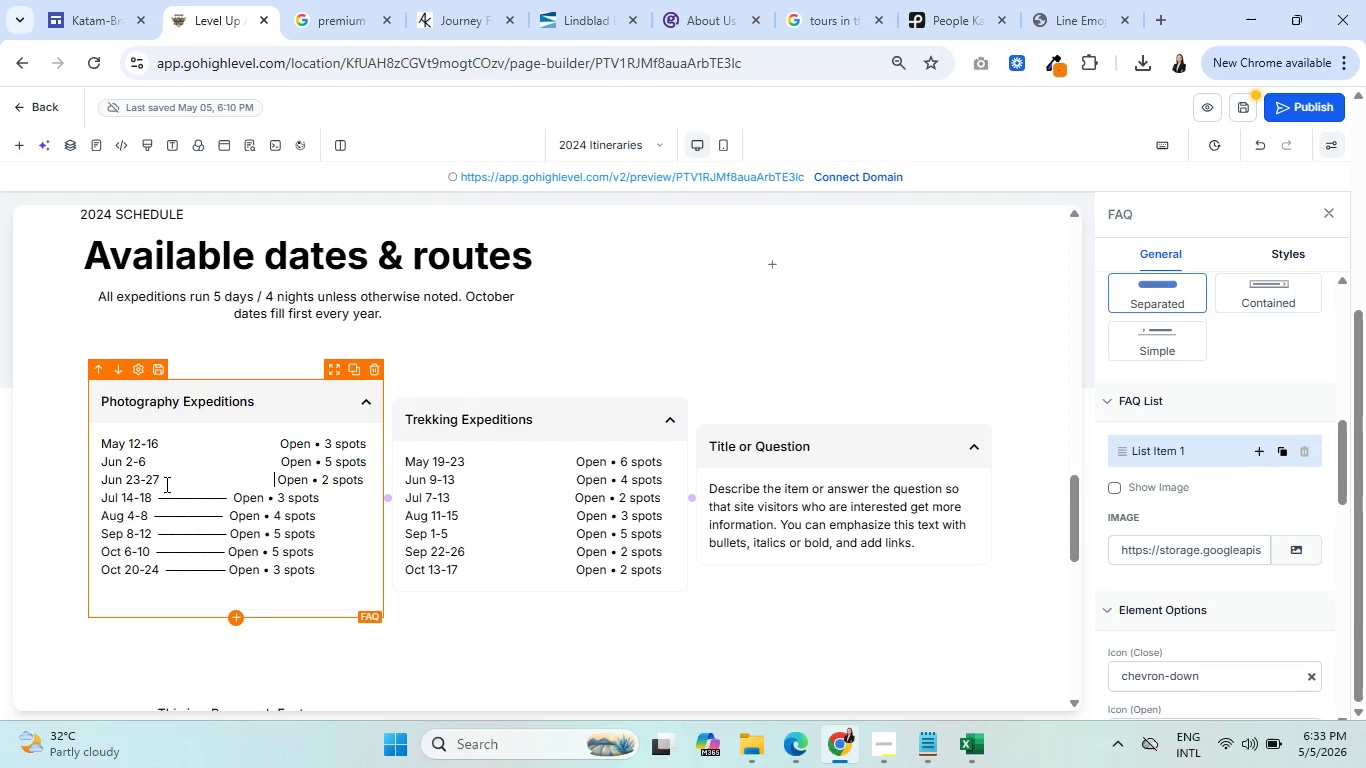 
key(Space)
 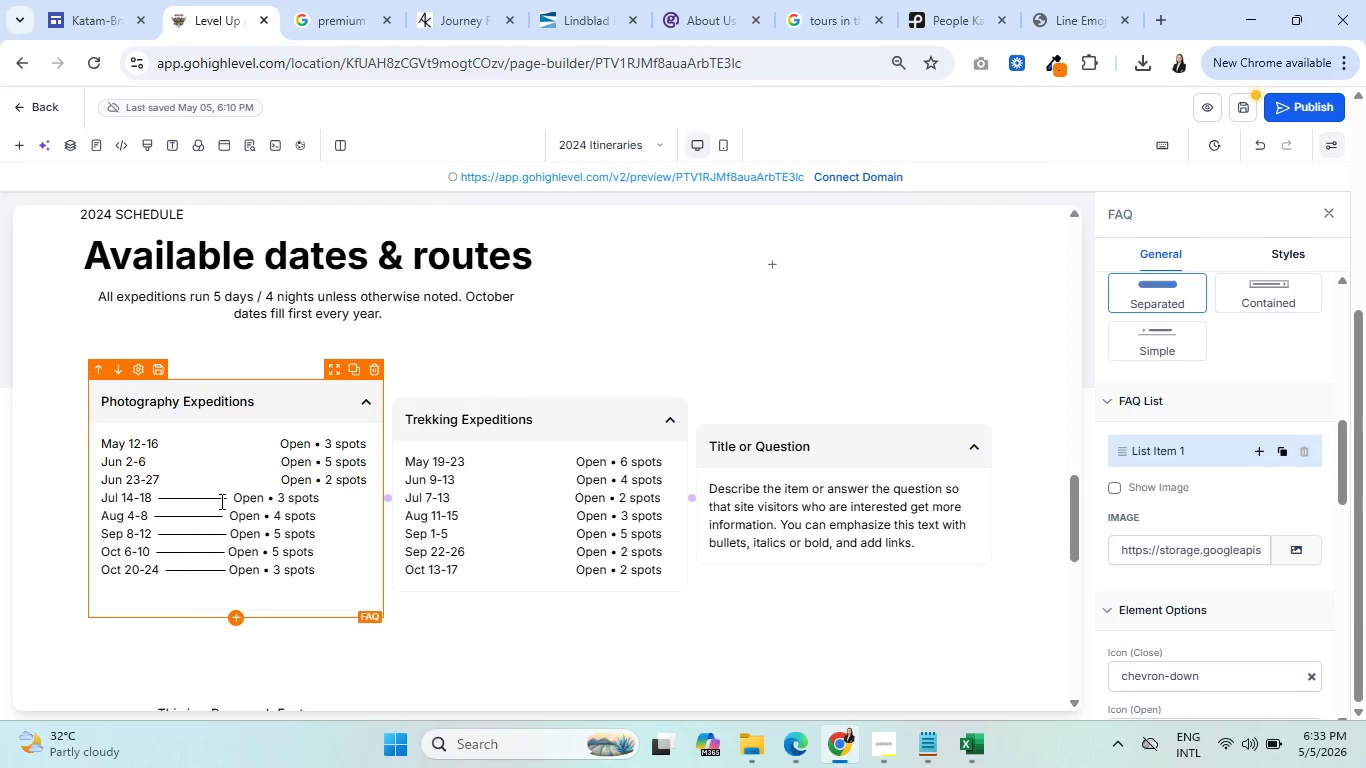 
left_click_drag(start_coordinate=[229, 496], to_coordinate=[155, 501])
 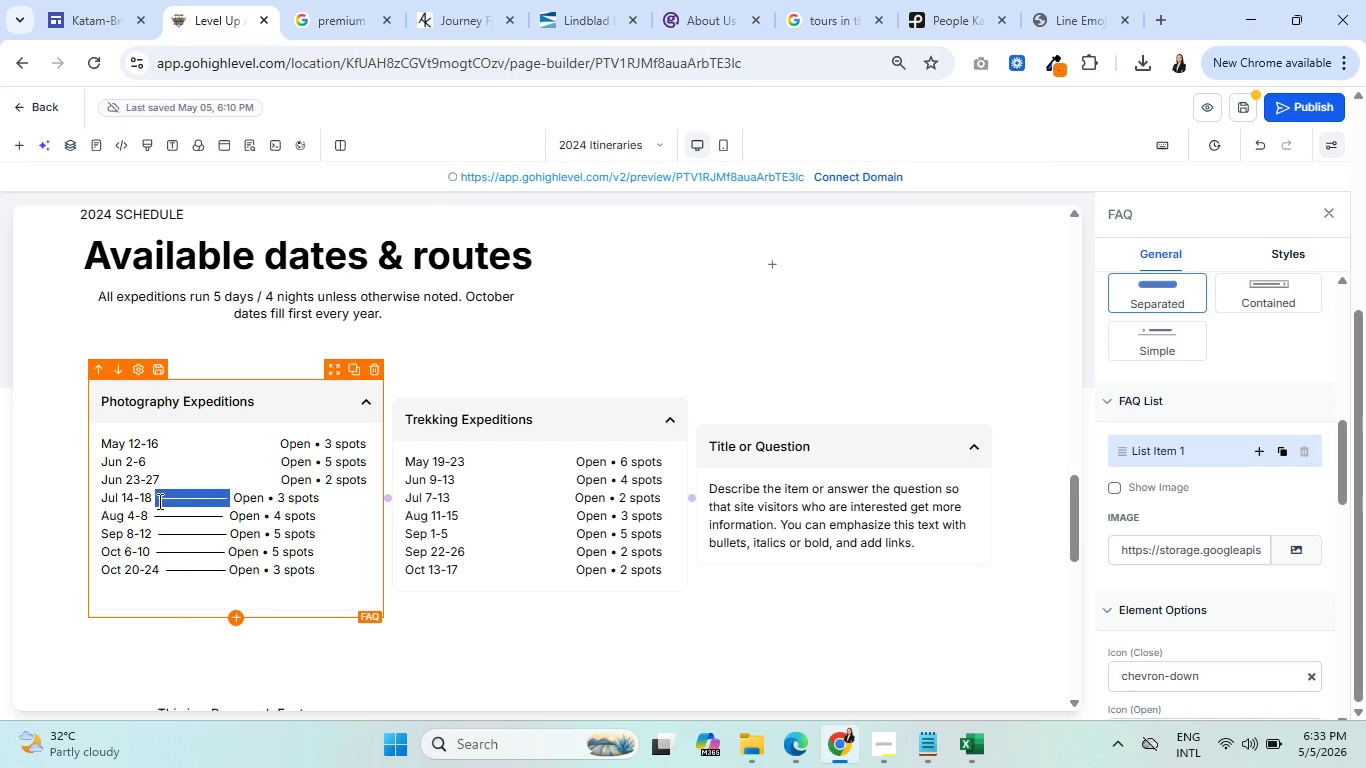 
hold_key(key=Space, duration=1.53)
 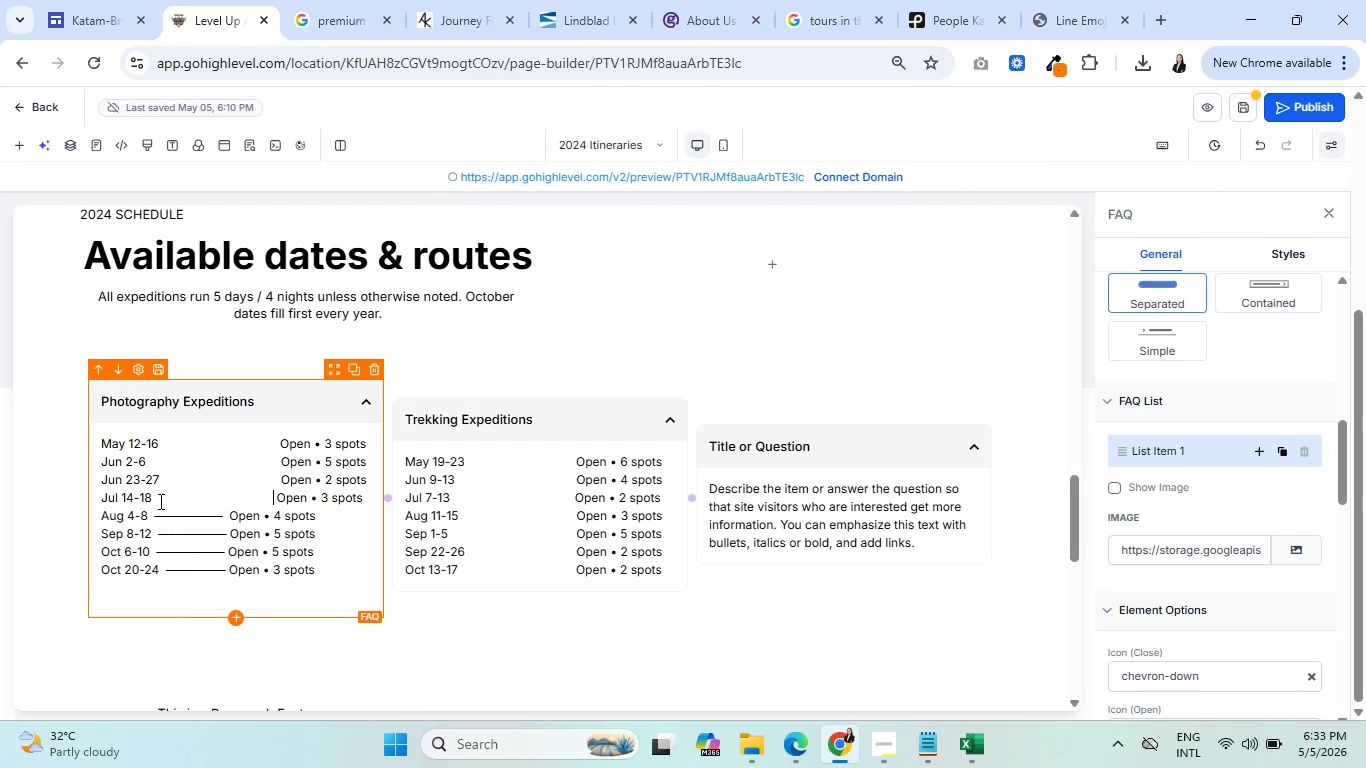 
key(Space)
 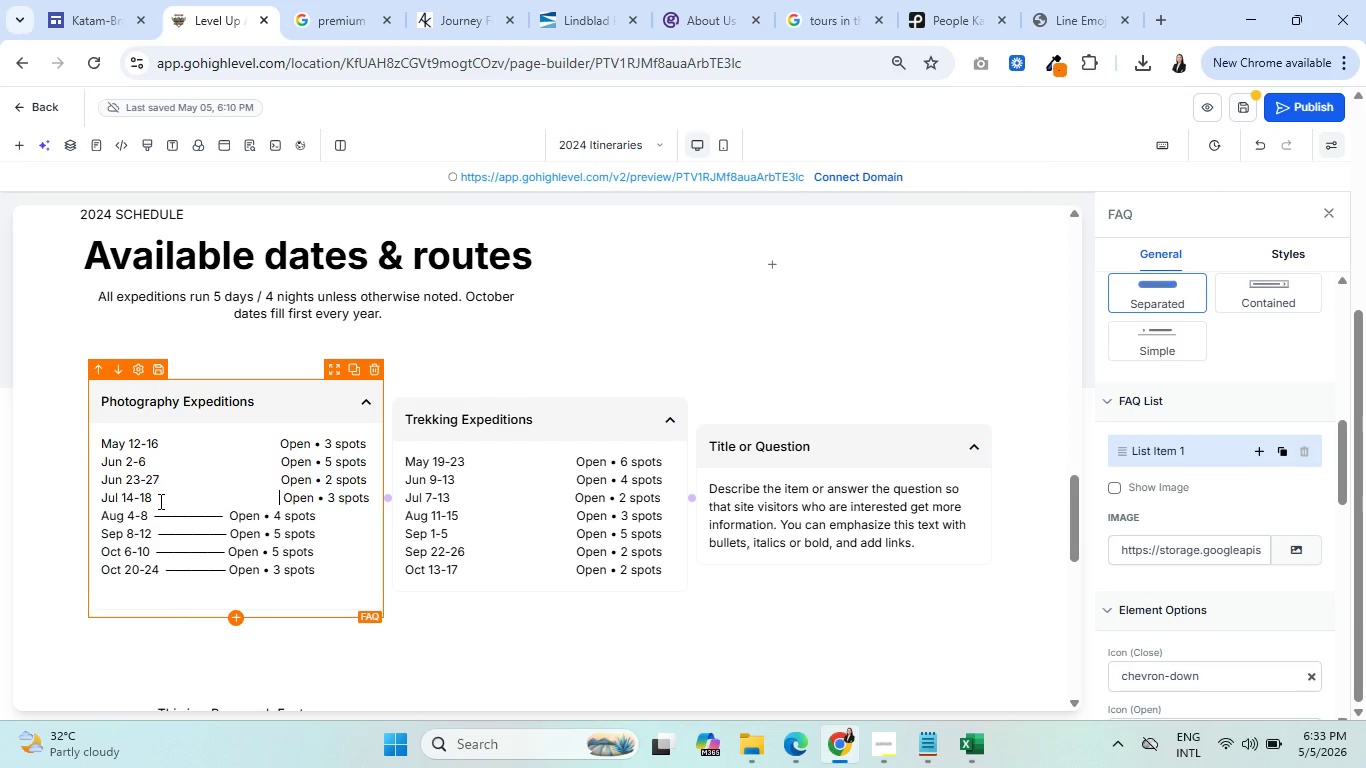 
key(Space)
 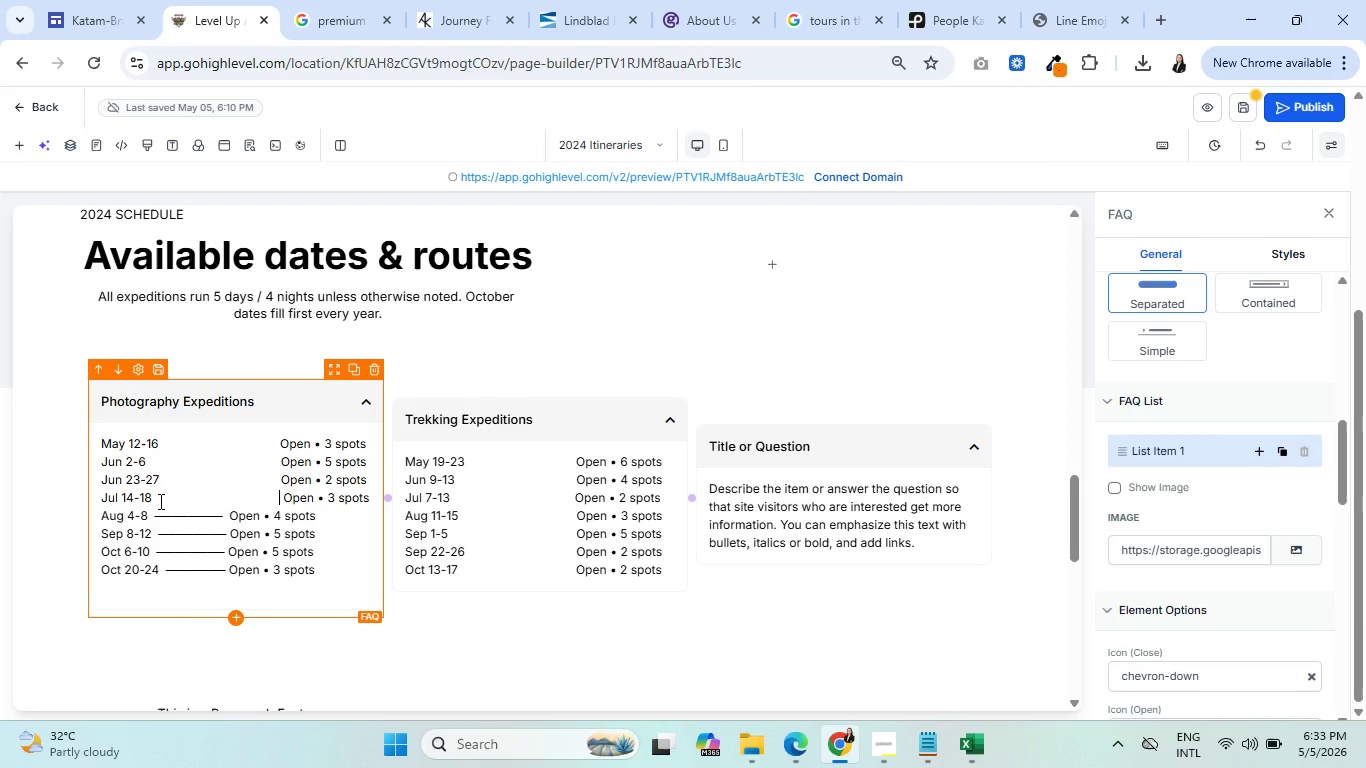 
key(Backspace)
 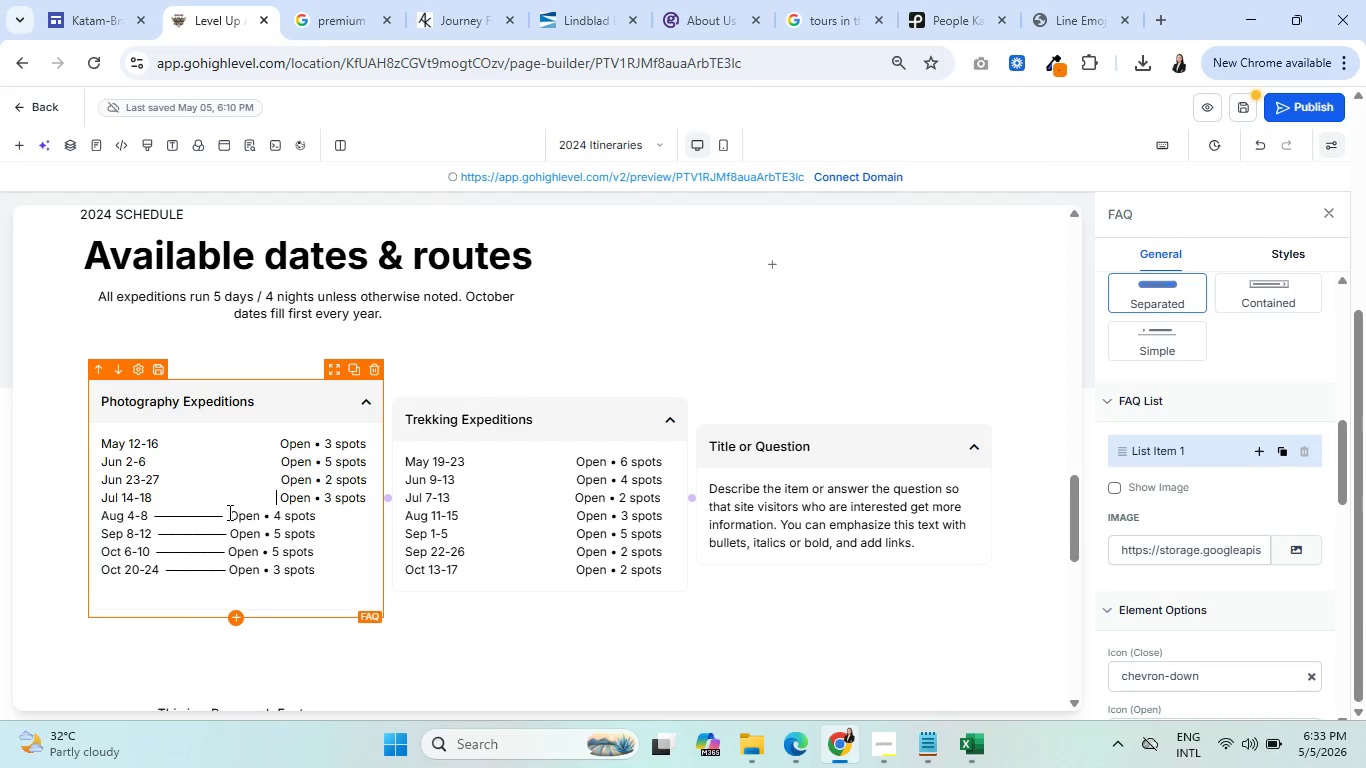 
left_click_drag(start_coordinate=[223, 515], to_coordinate=[152, 515])
 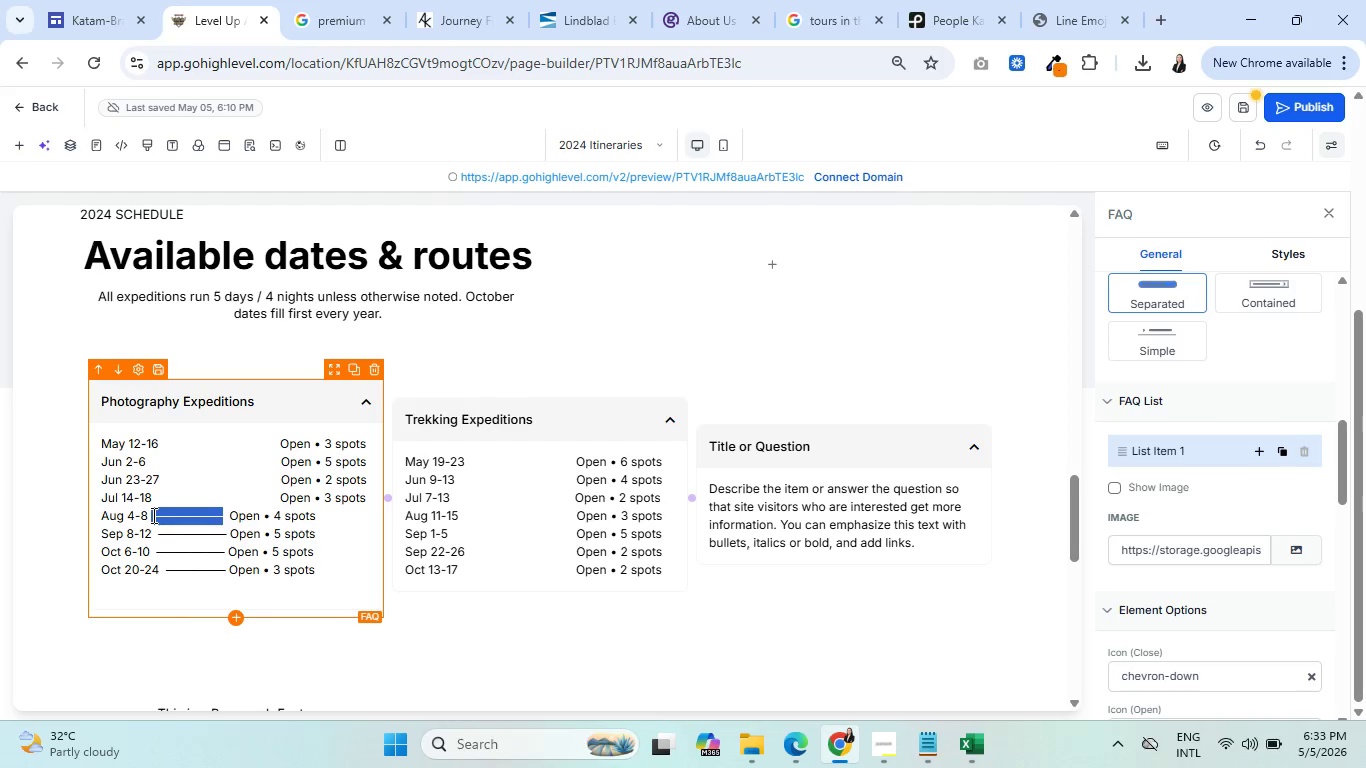 
key(Backspace)
 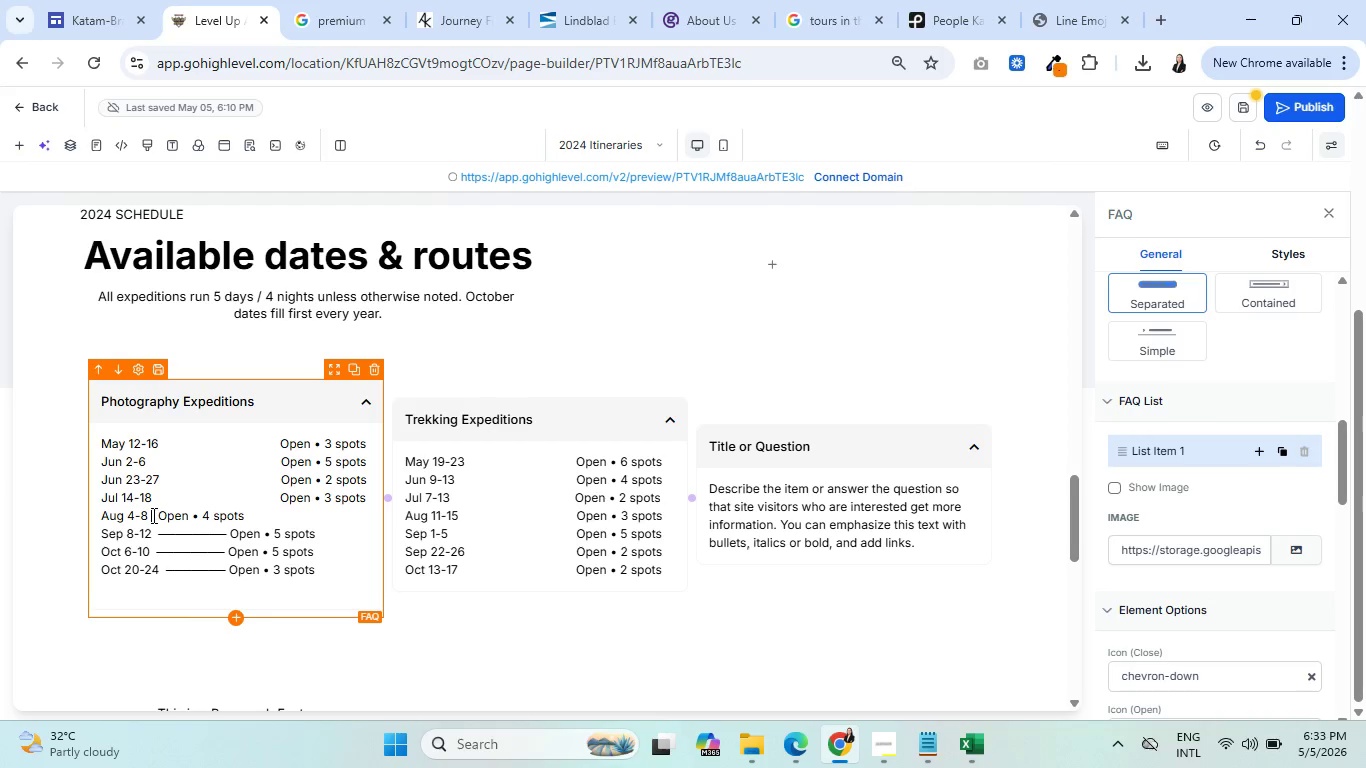 
hold_key(key=Space, duration=1.49)
 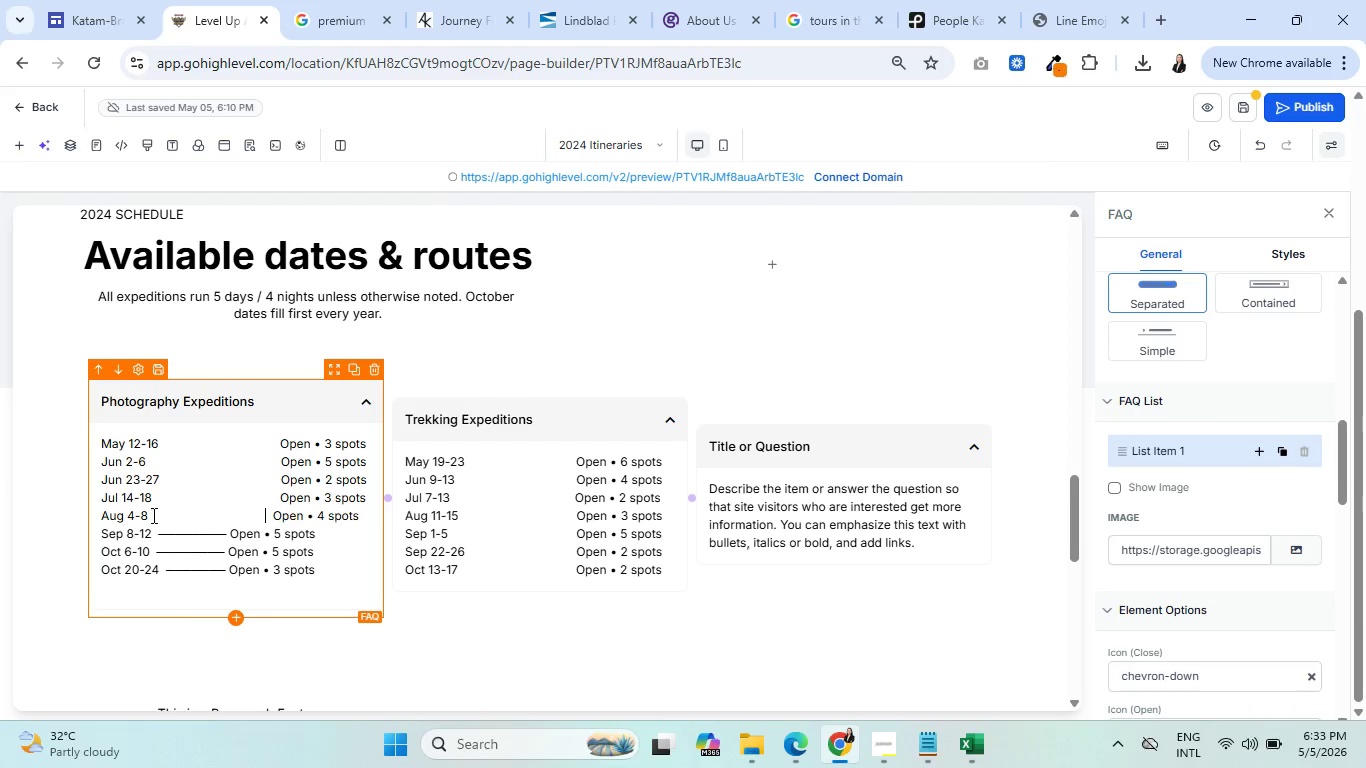 
key(Space)
 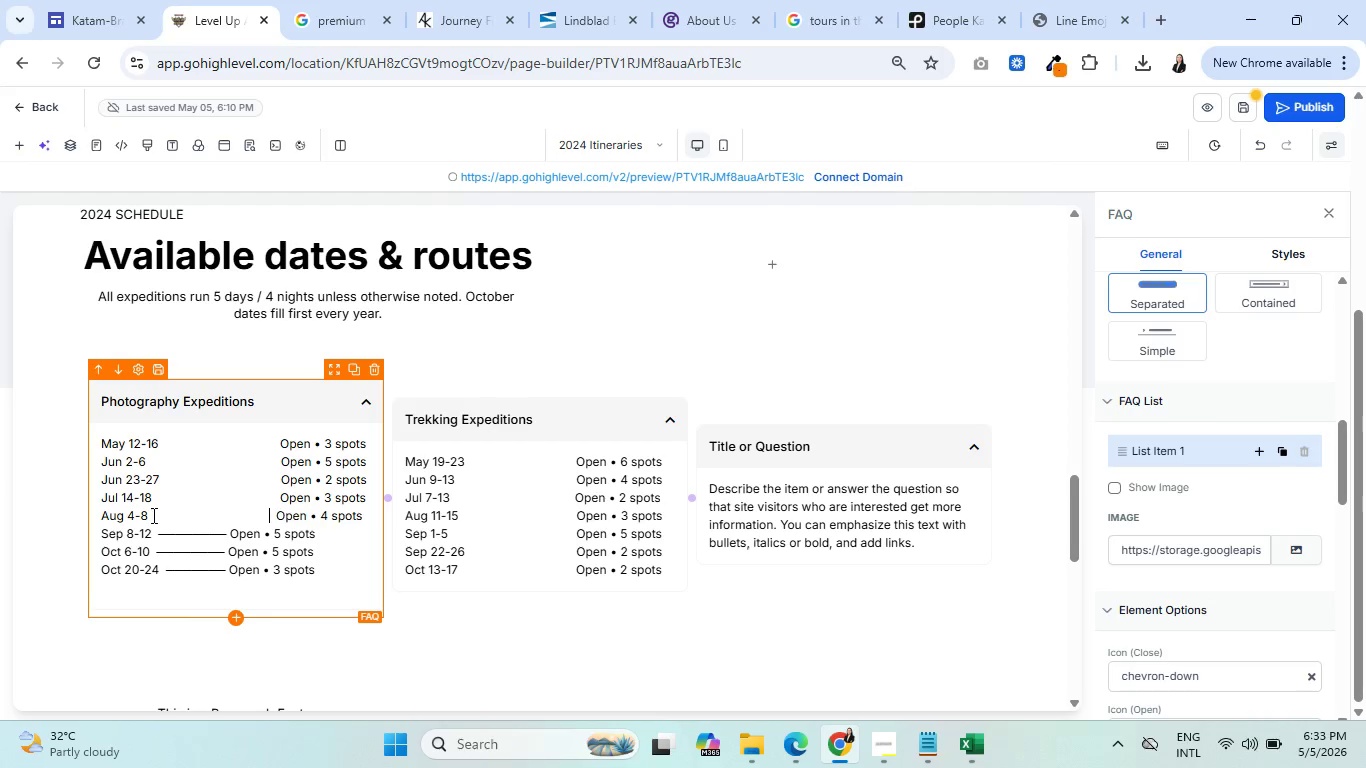 
key(Space)
 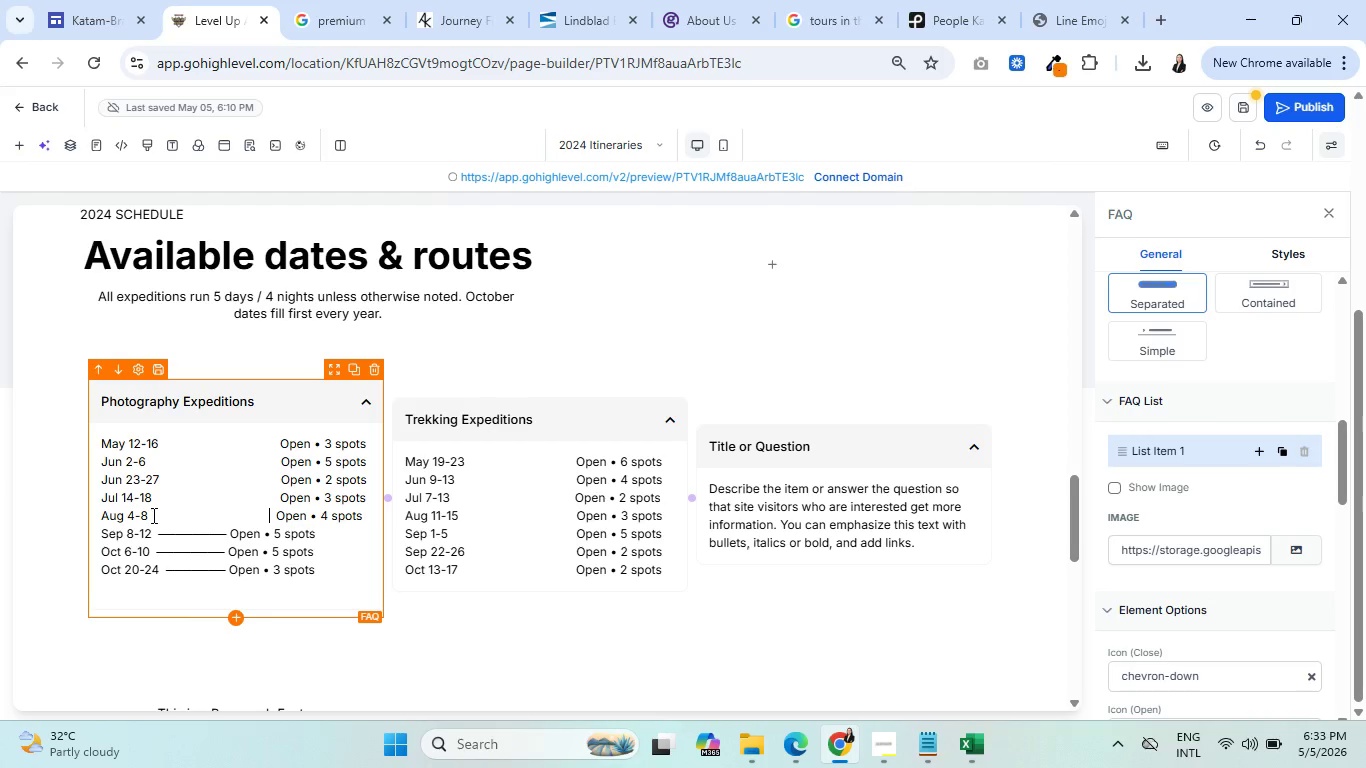 
key(Space)
 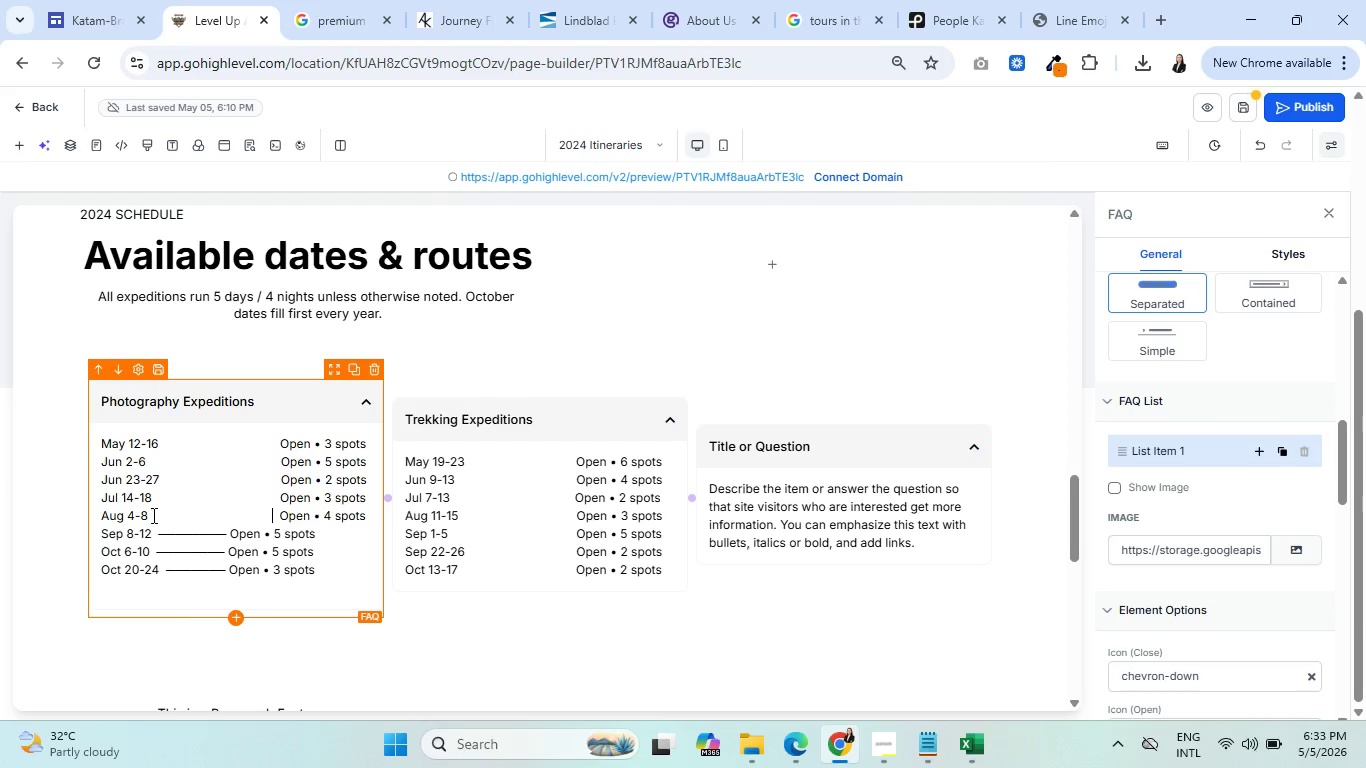 
key(Space)
 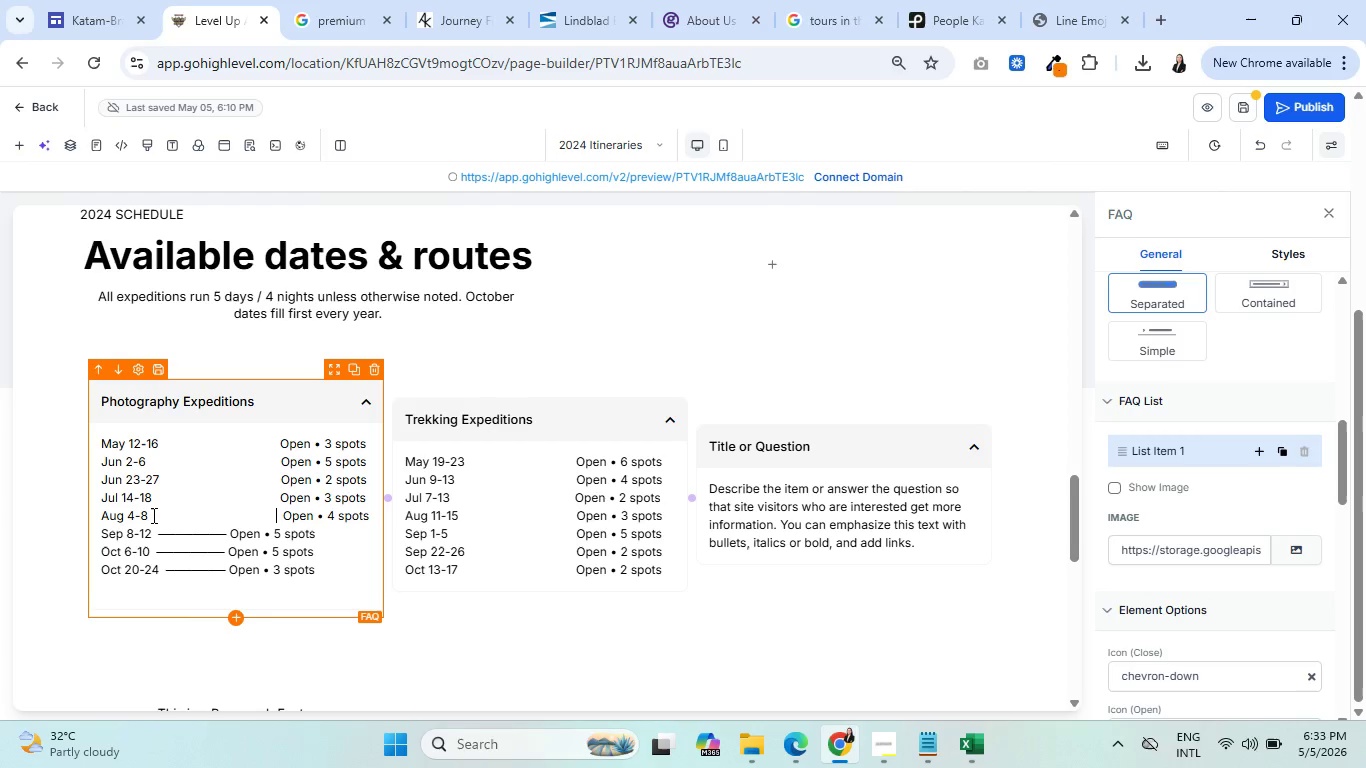 
key(Delete)
 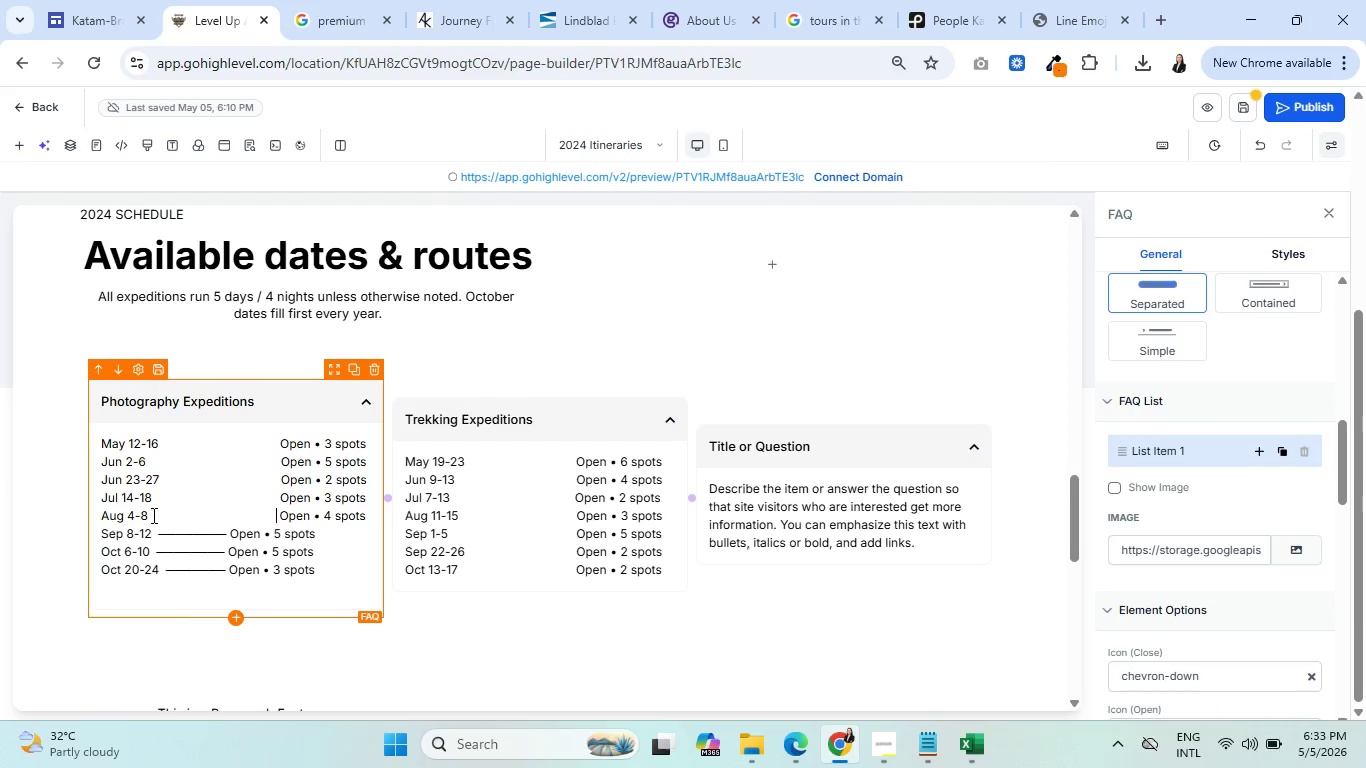 
wait(9.77)
 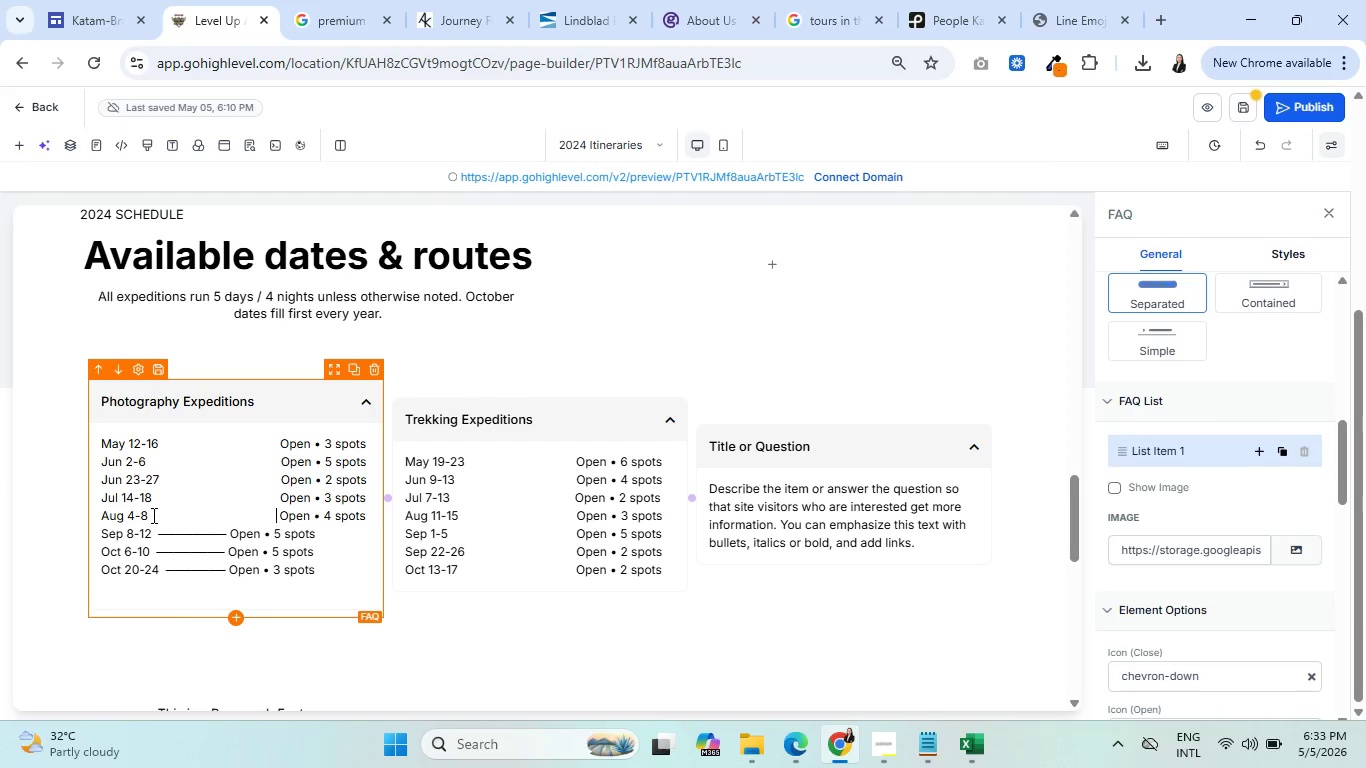 
left_click([196, 537])
 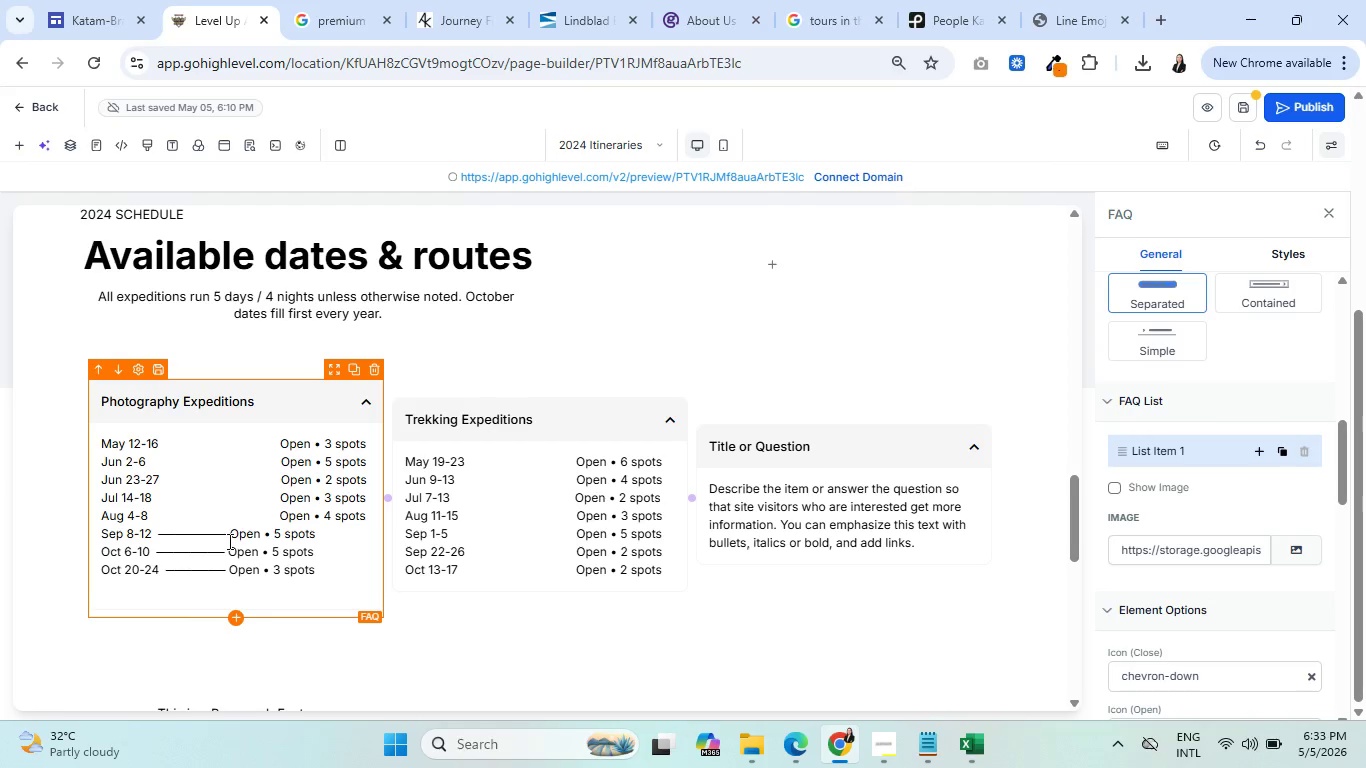 
left_click_drag(start_coordinate=[228, 541], to_coordinate=[190, 543])
 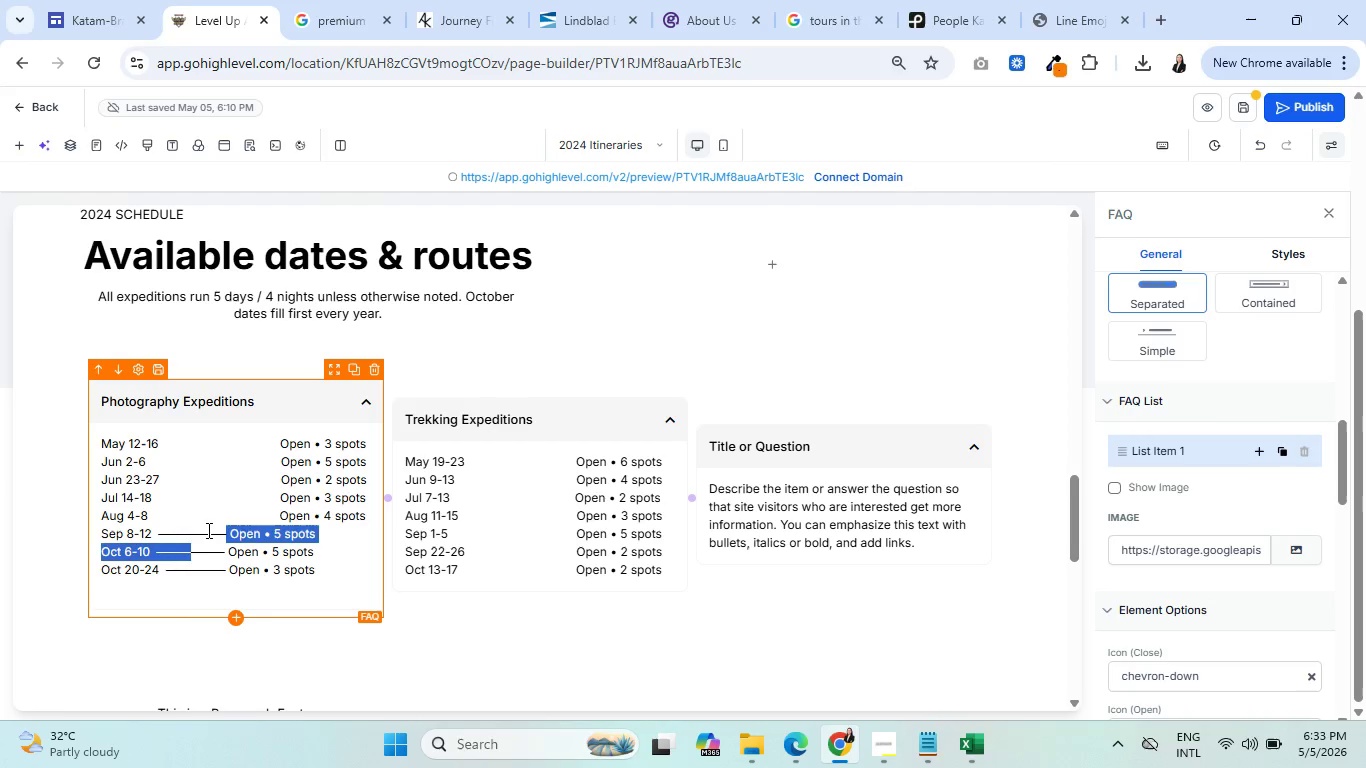 
left_click([207, 530])
 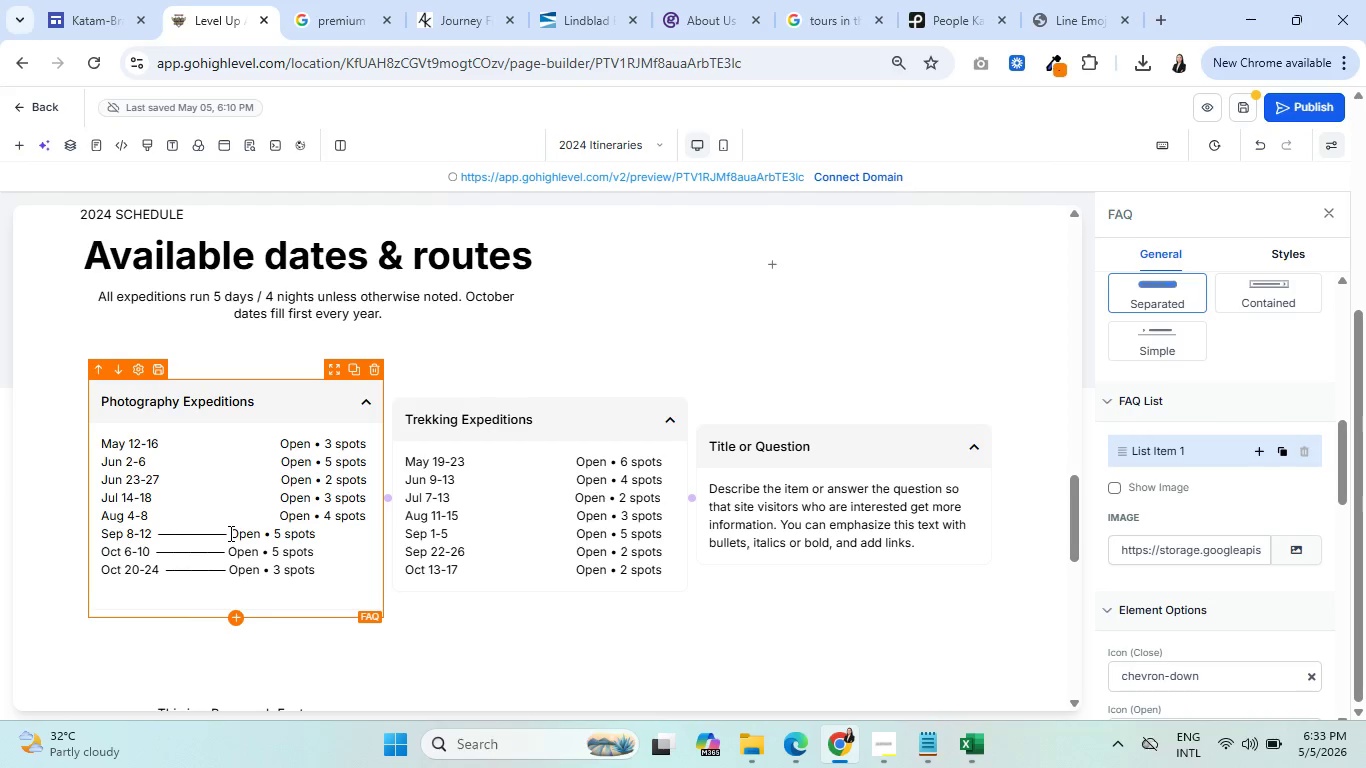 
left_click_drag(start_coordinate=[229, 533], to_coordinate=[158, 532])
 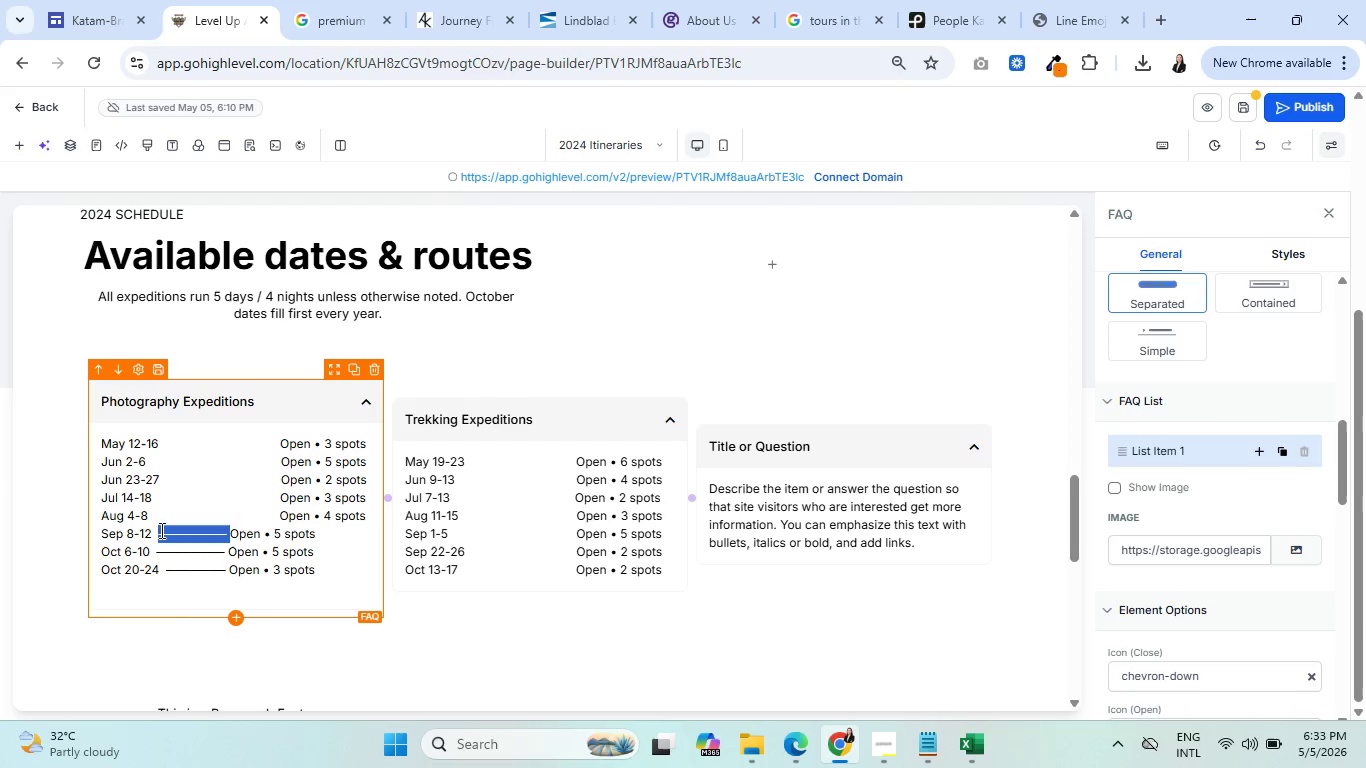 
key(Space)
 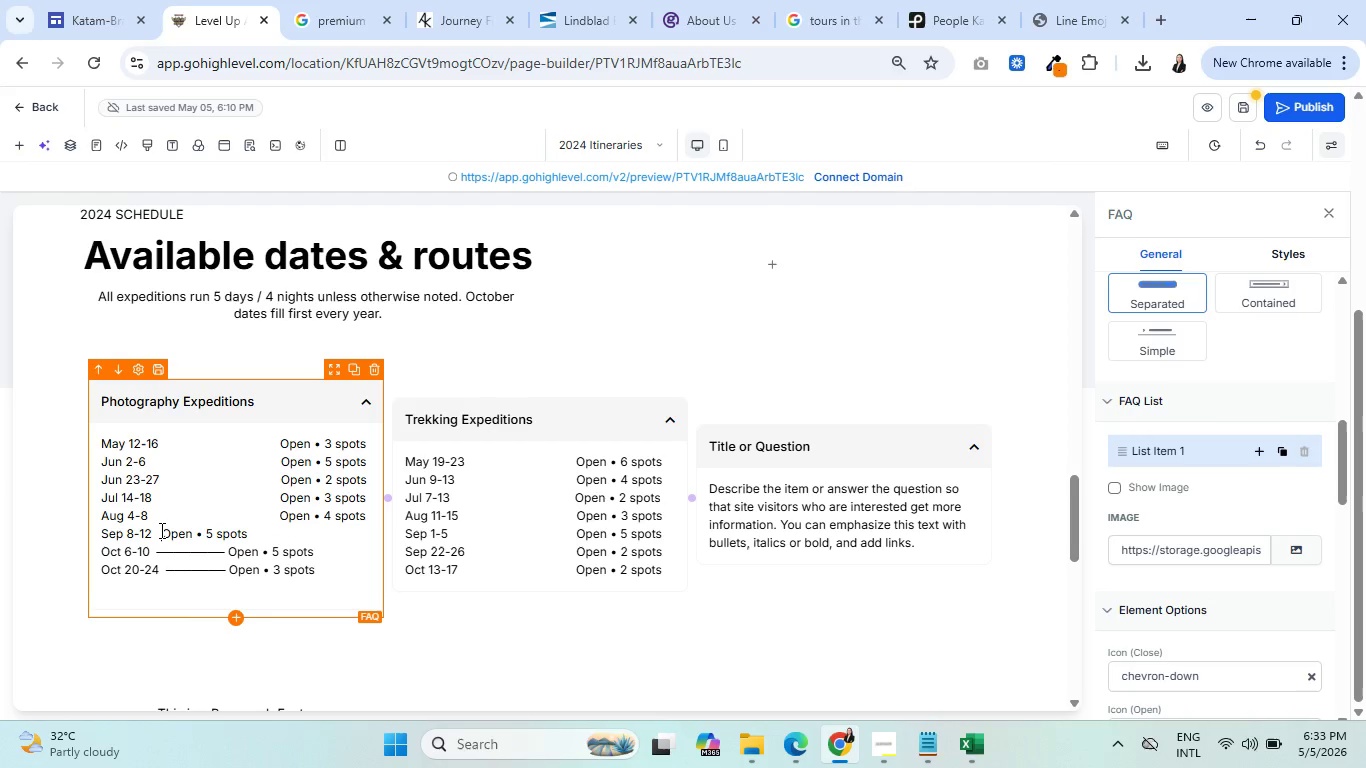 
hold_key(key=Space, duration=1.47)
 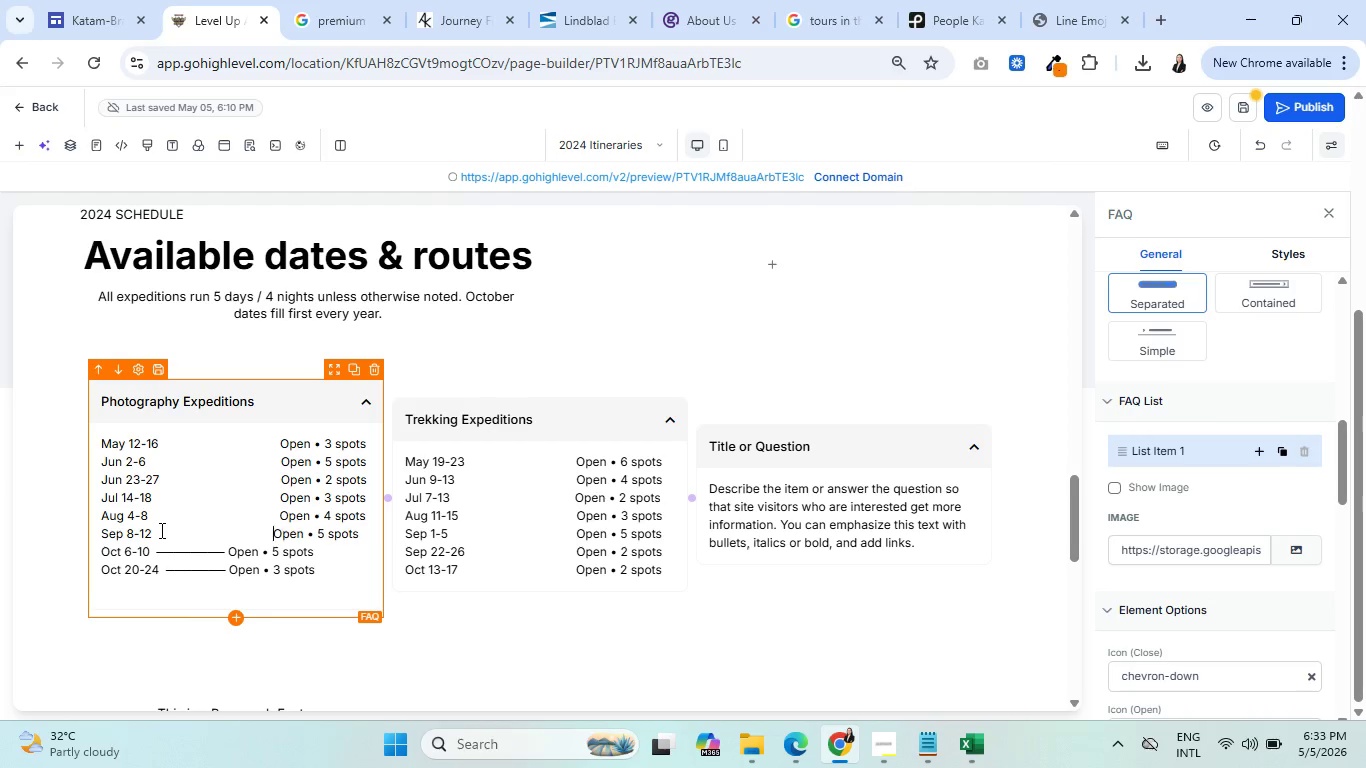 
key(Space)
 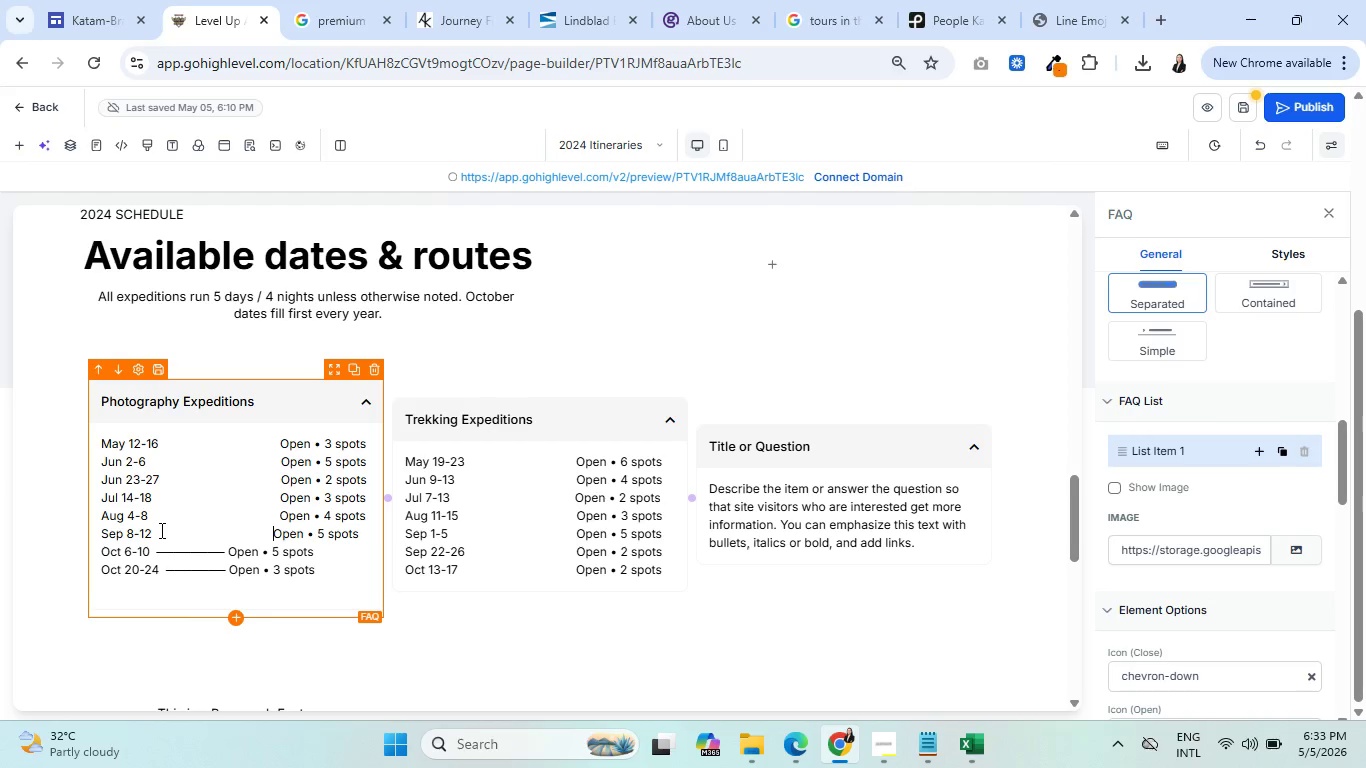 
key(Space)
 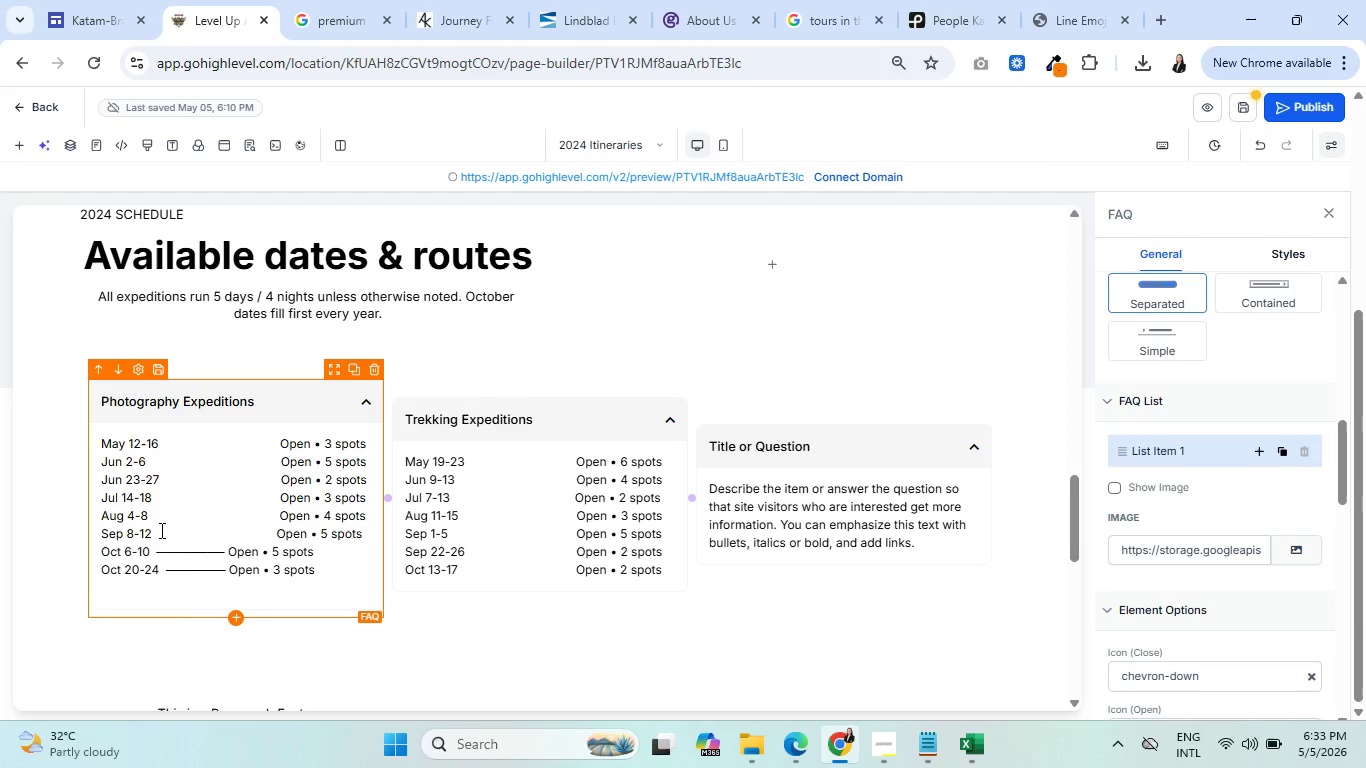 
key(Space)
 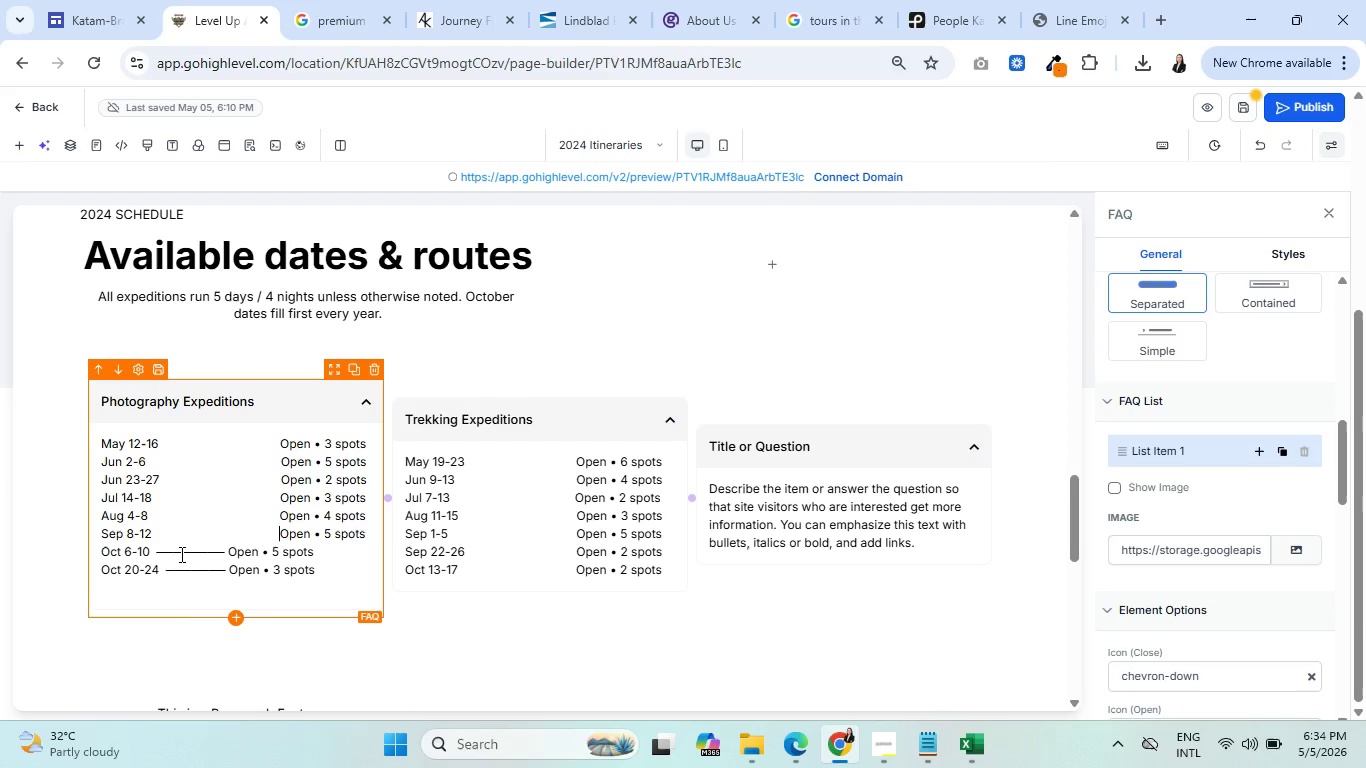 
left_click([220, 548])
 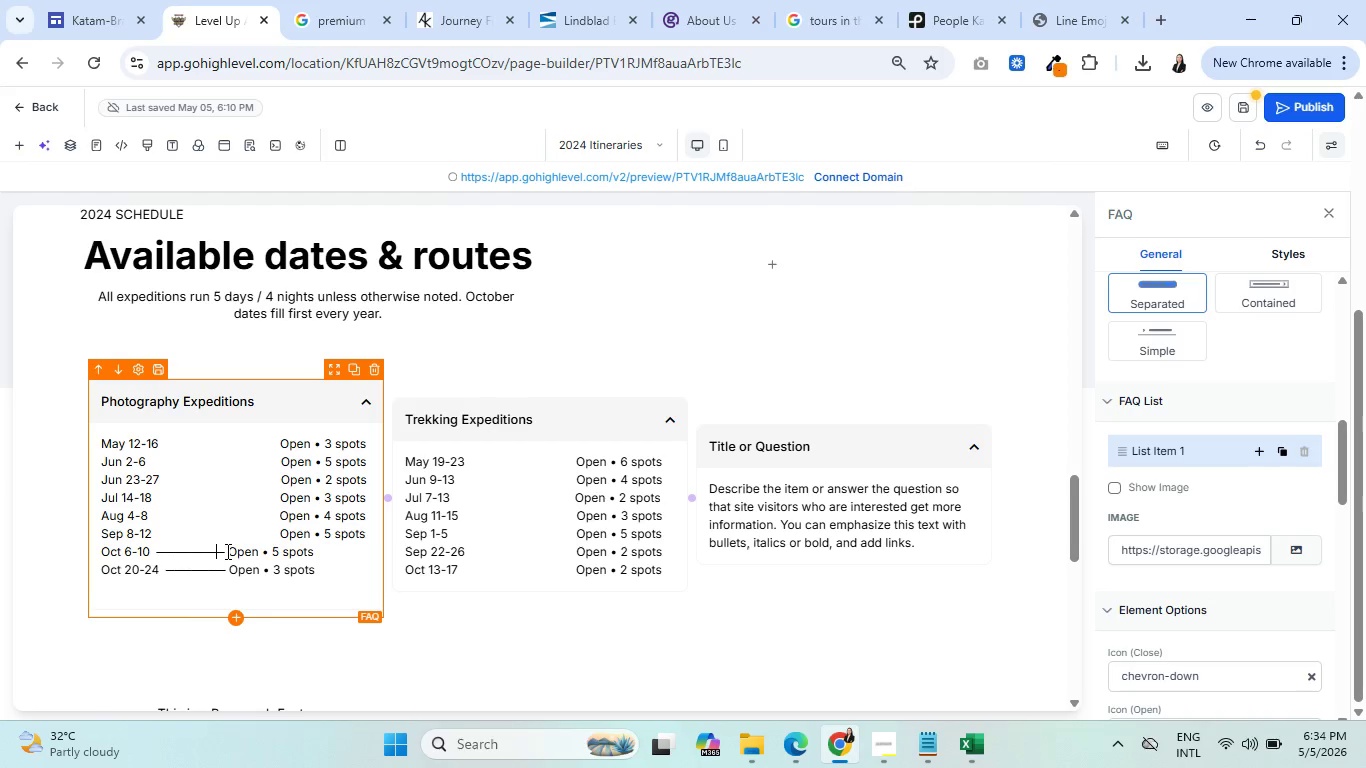 
left_click([226, 551])
 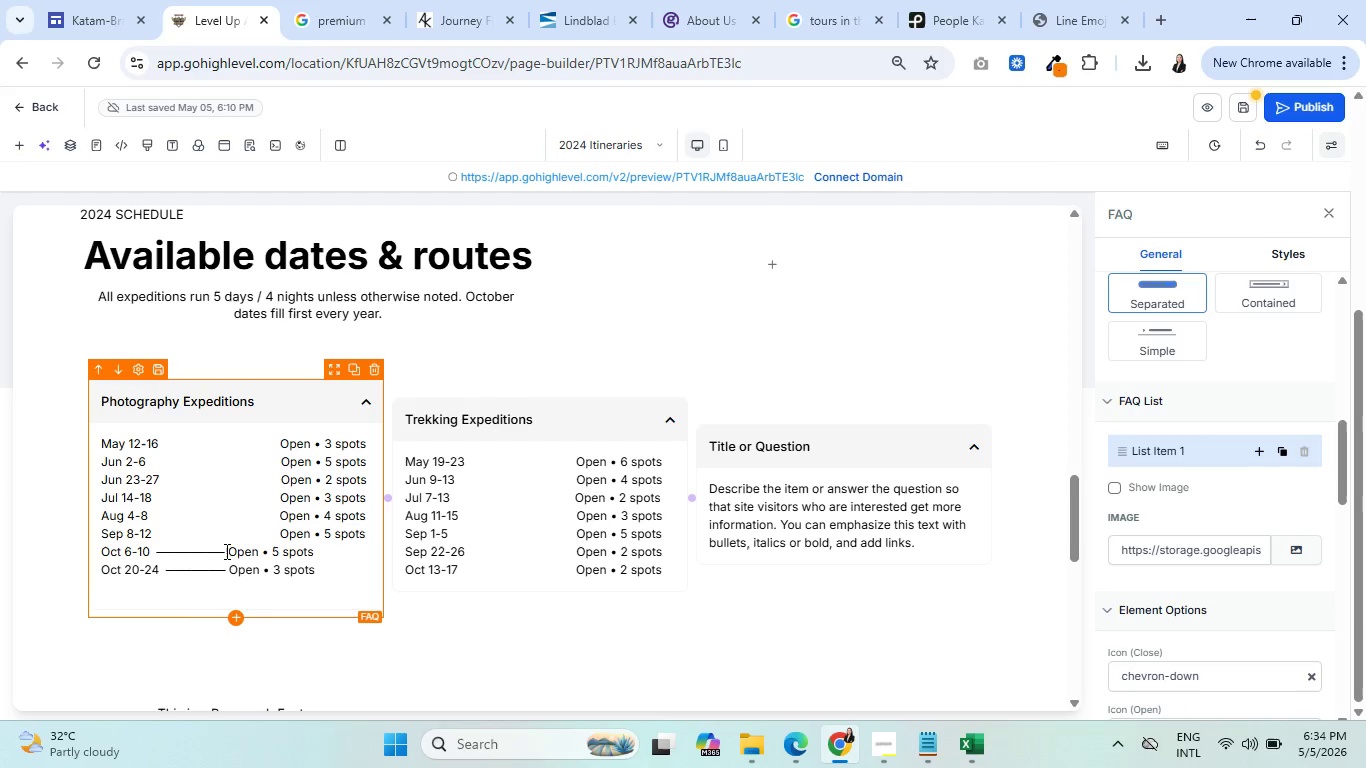 
left_click_drag(start_coordinate=[225, 551], to_coordinate=[156, 551])
 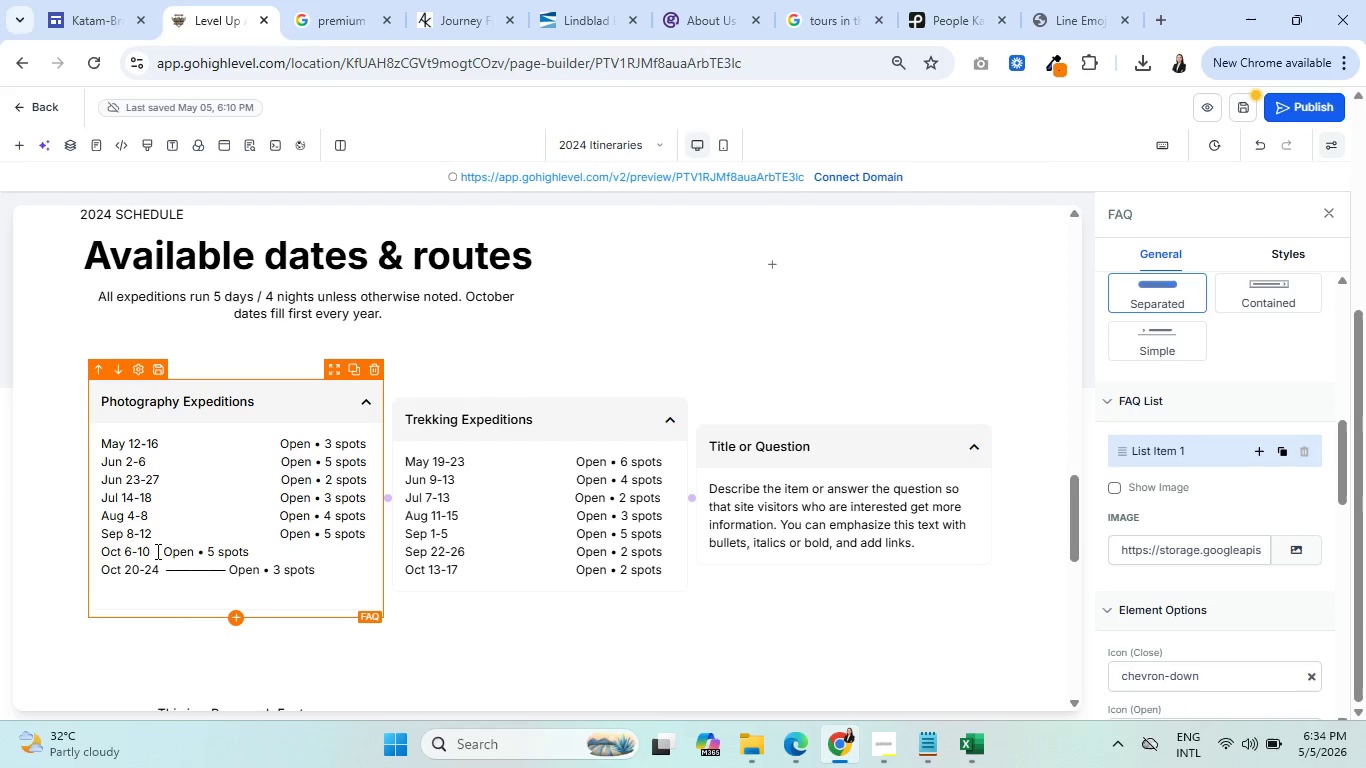 
key(Space)
 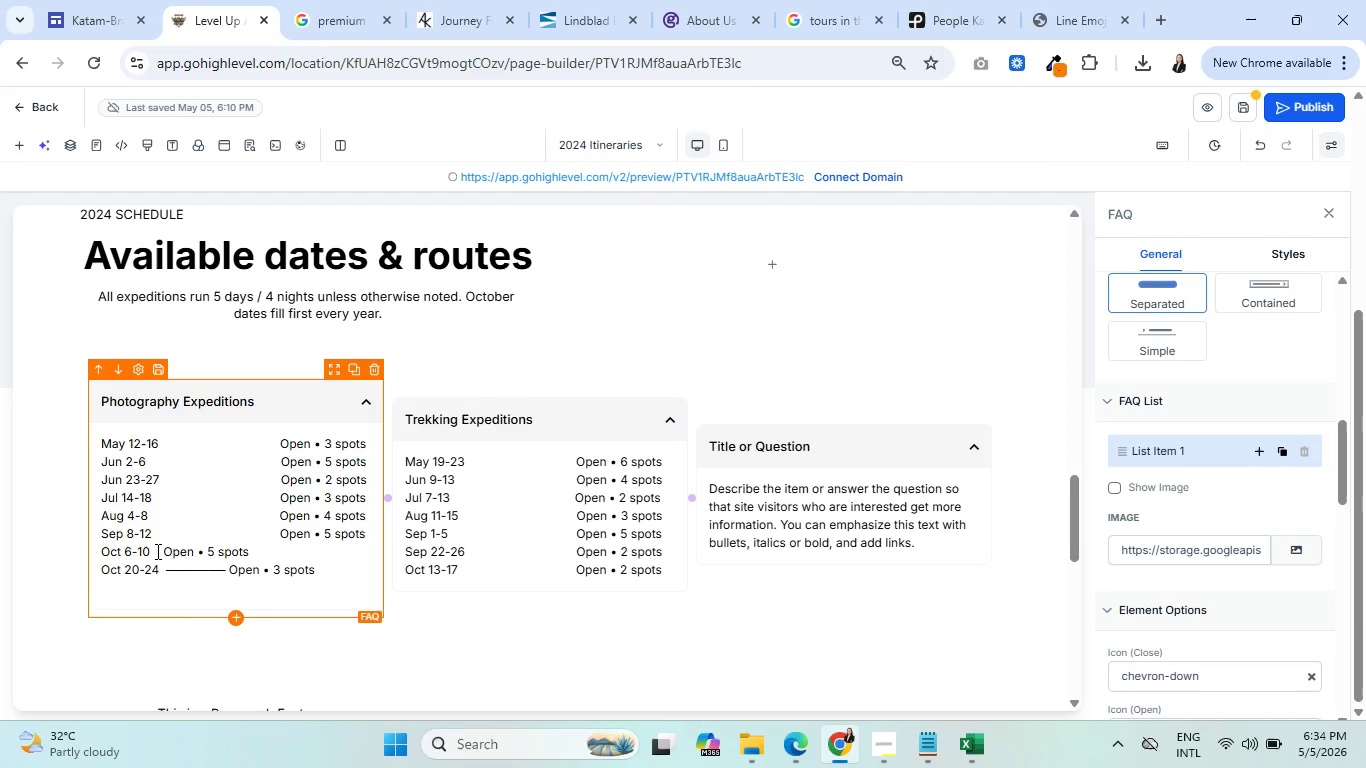 
hold_key(key=Space, duration=1.52)
 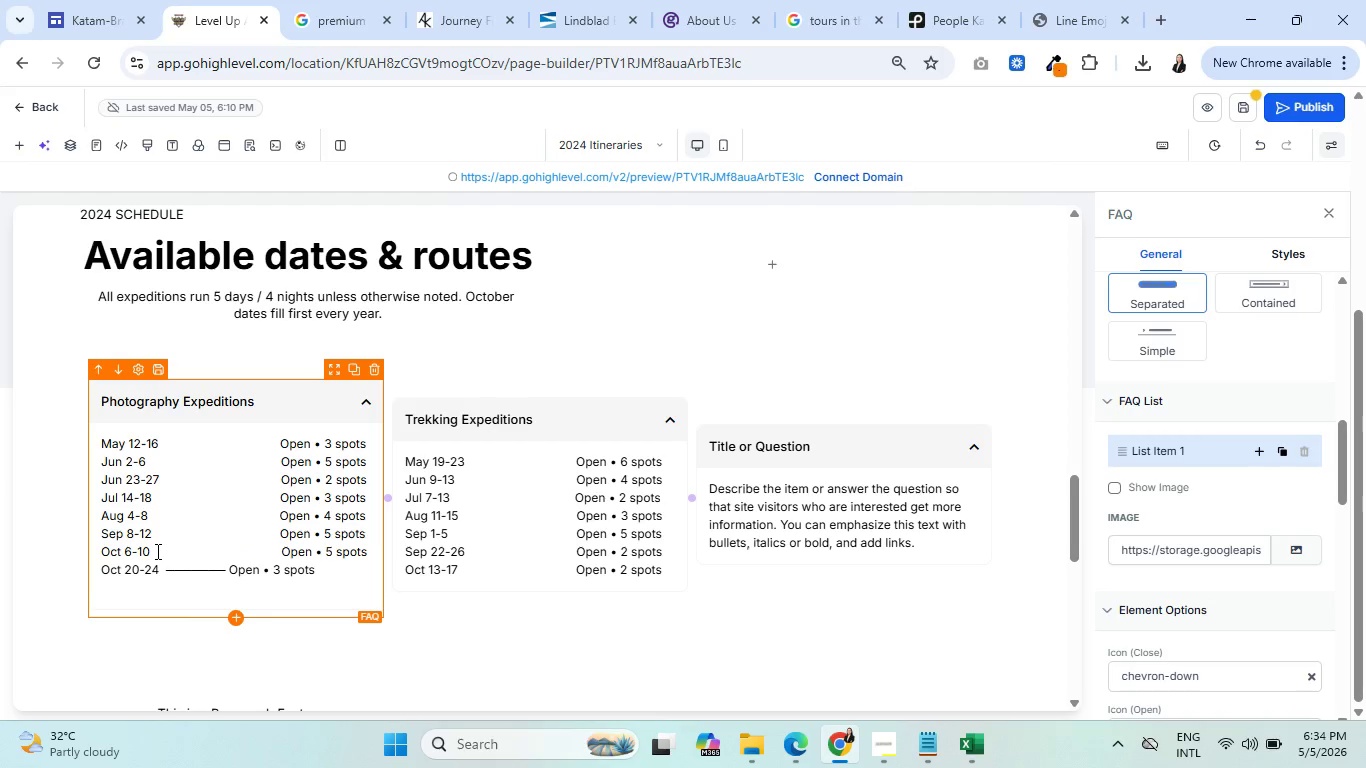 
key(Delete)
 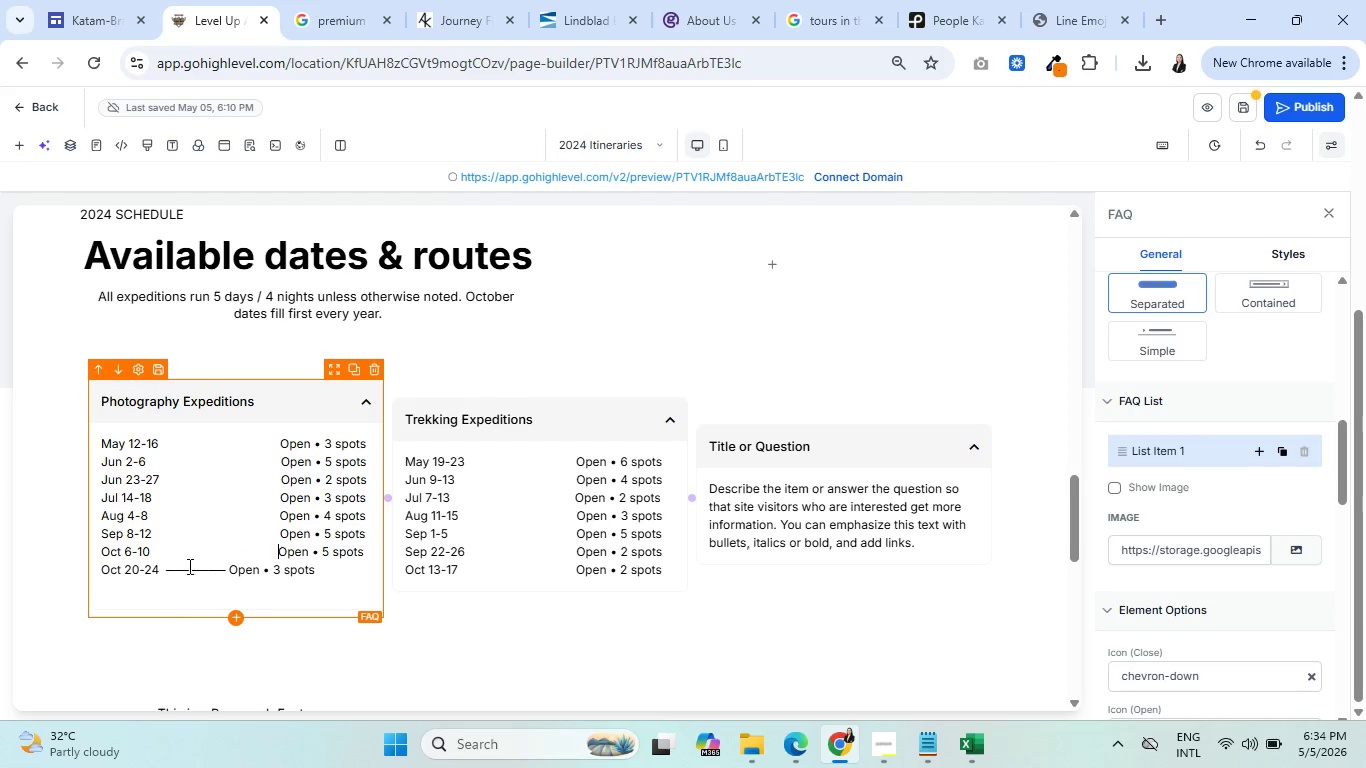 
left_click([222, 569])
 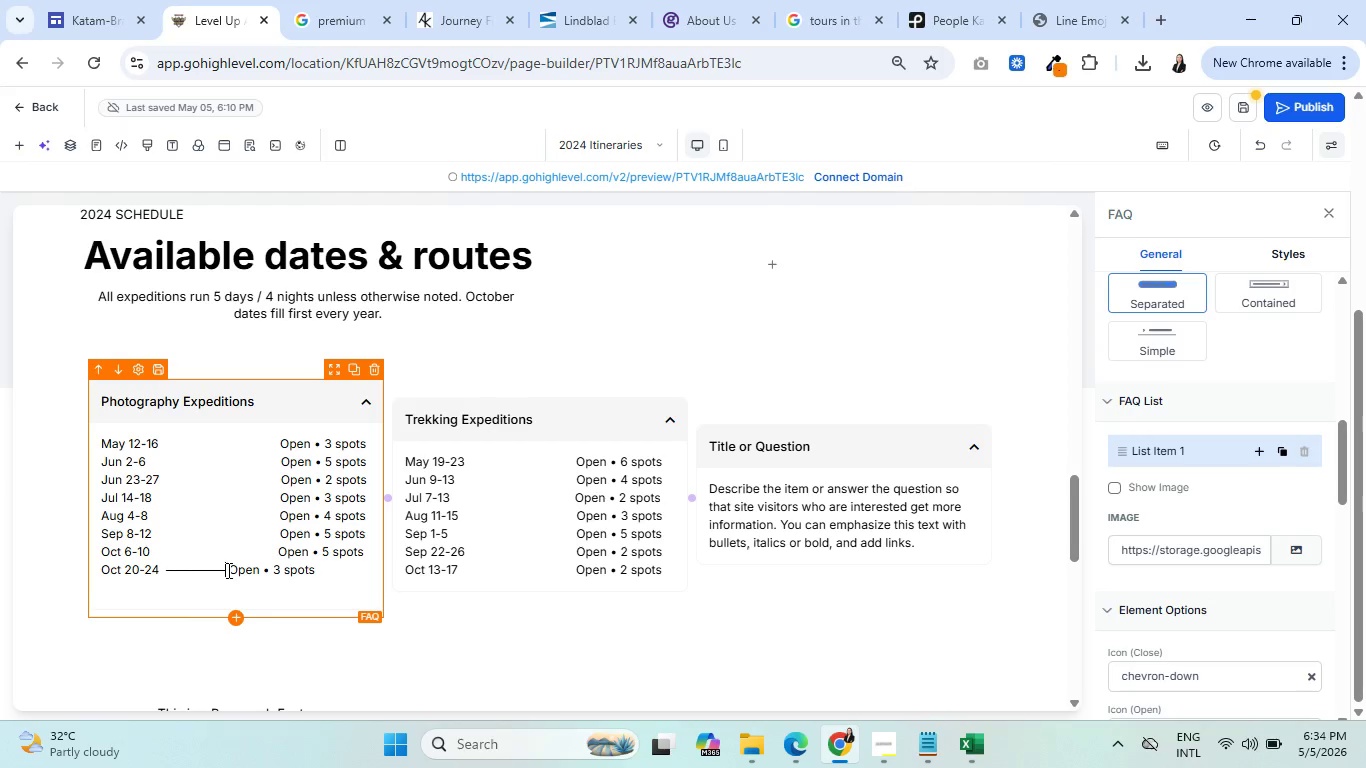 
left_click_drag(start_coordinate=[226, 570], to_coordinate=[165, 573])
 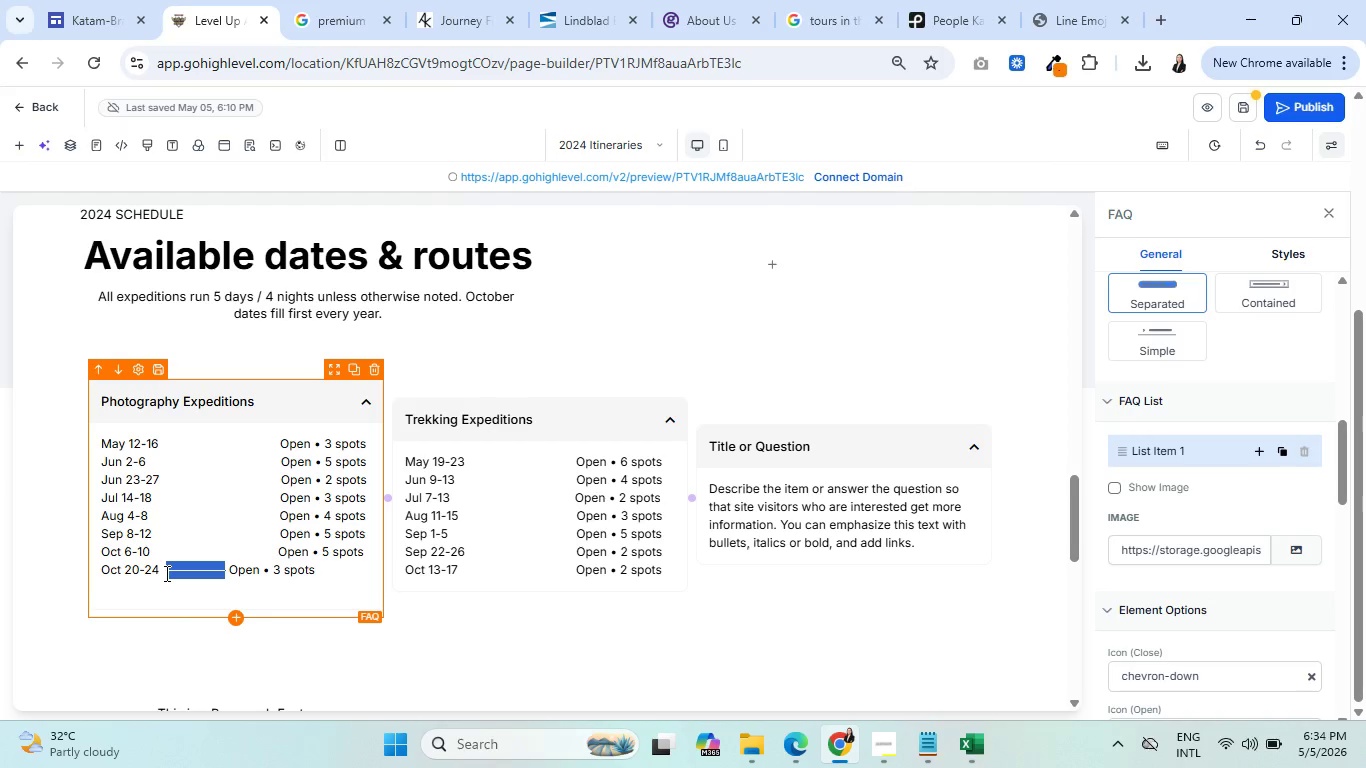 
key(Space)
 